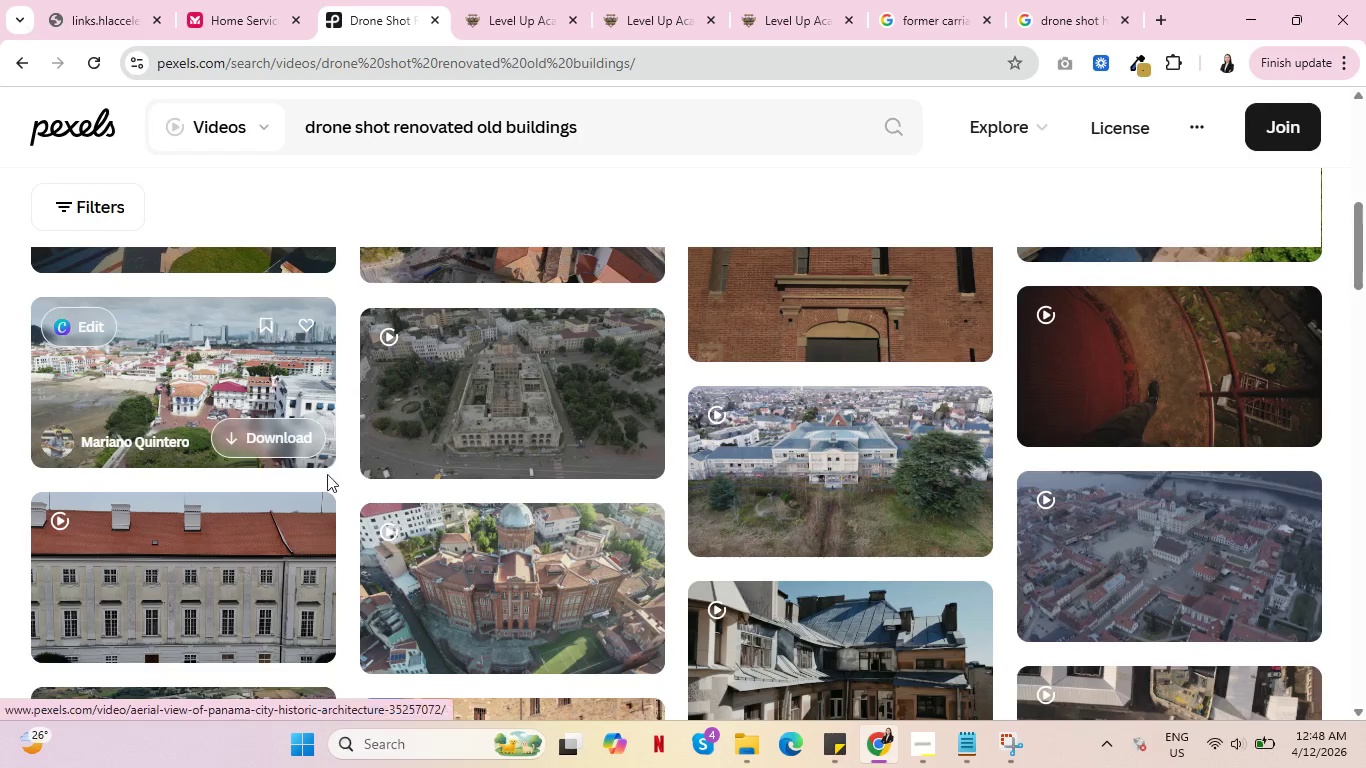 
left_click([493, 595])
 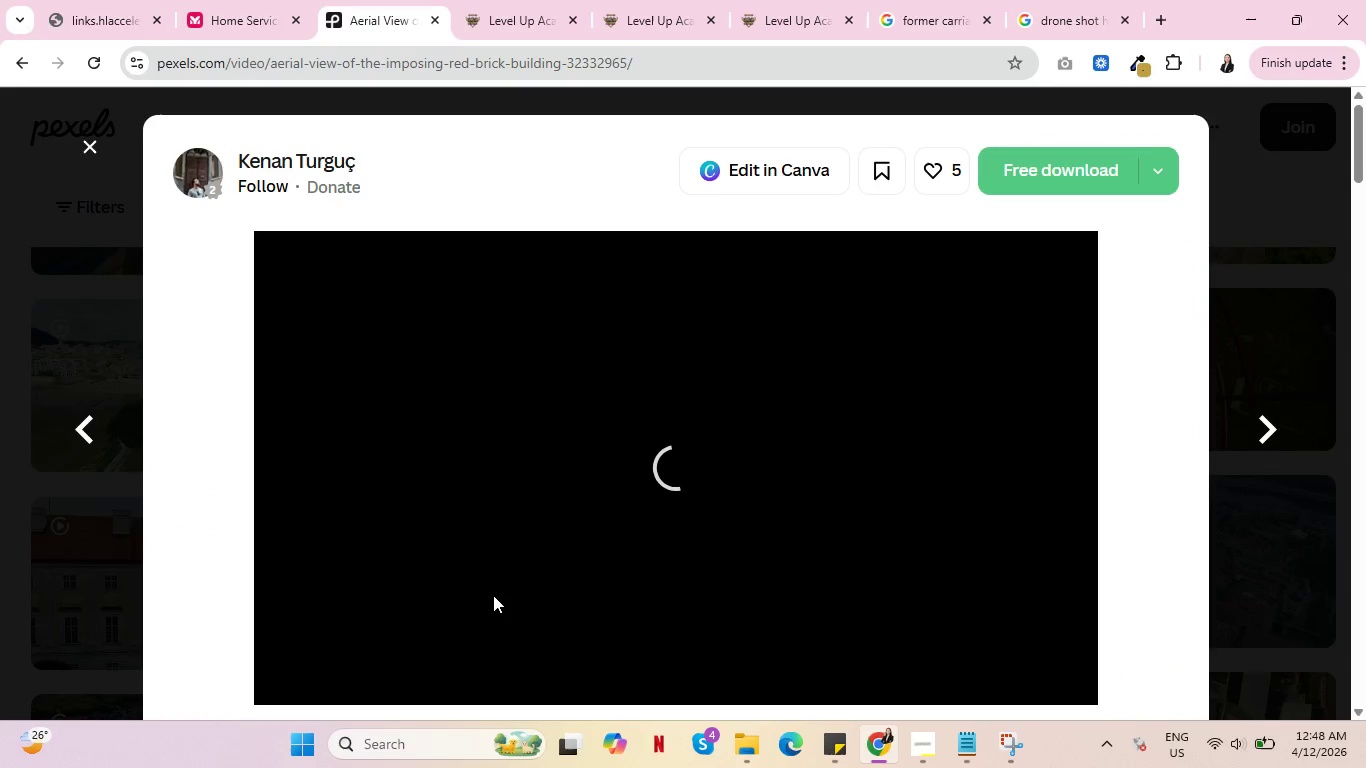 
scroll: coordinate [472, 586], scroll_direction: down, amount: 1.0
 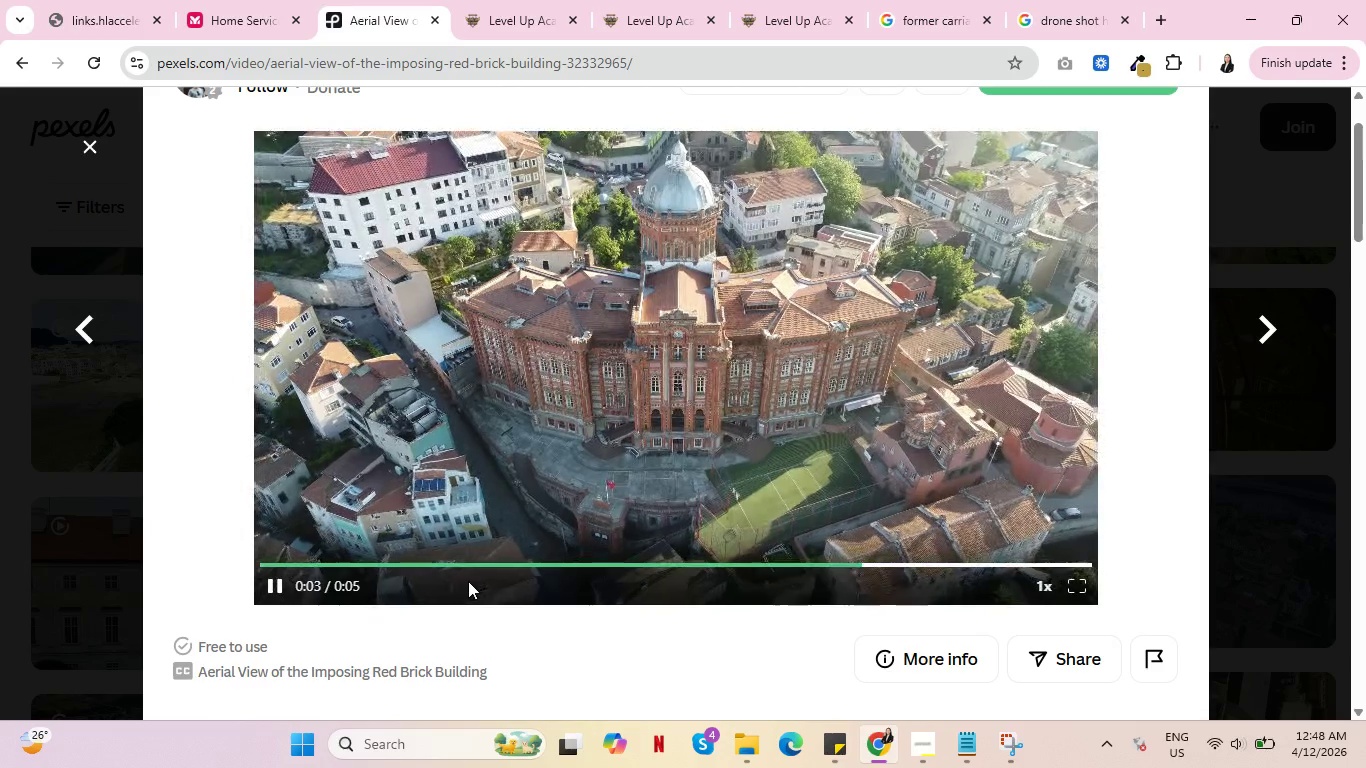 
wait(9.26)
 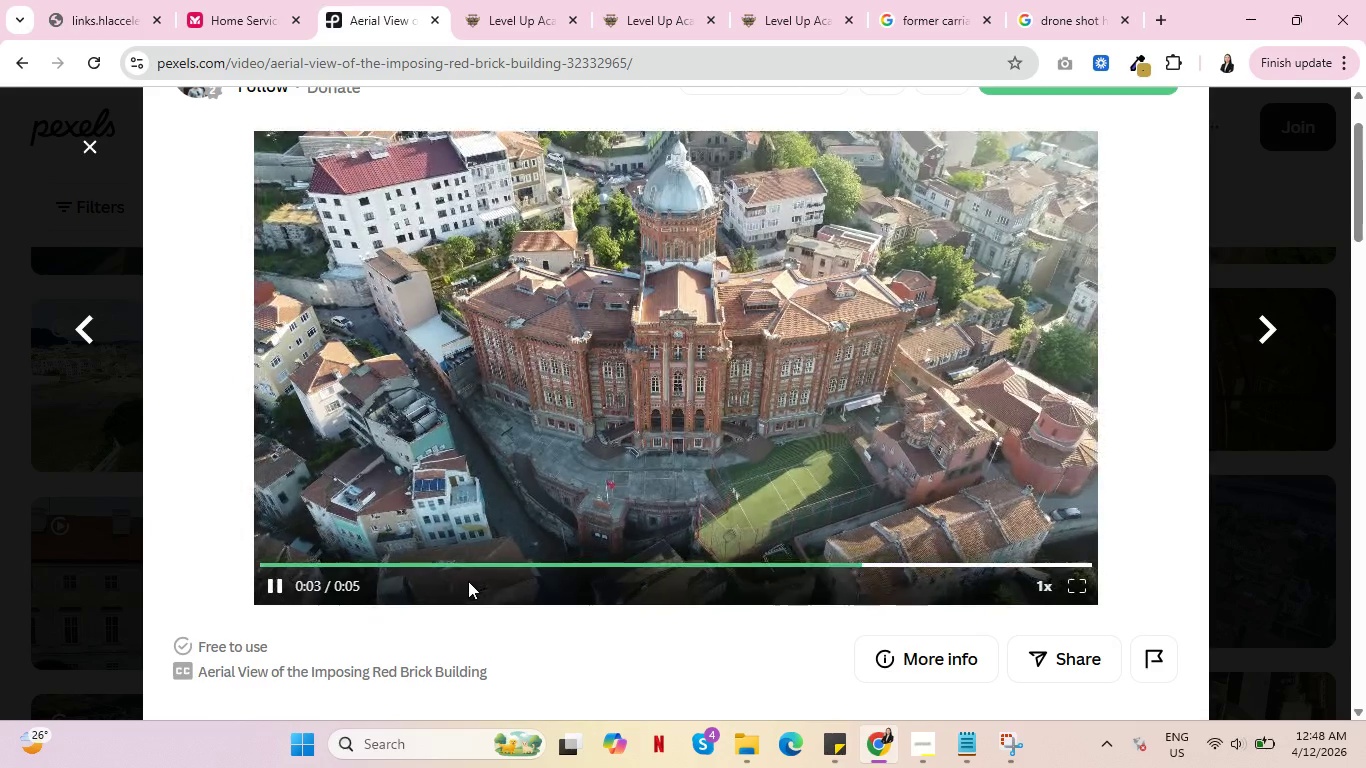 
left_click([88, 148])
 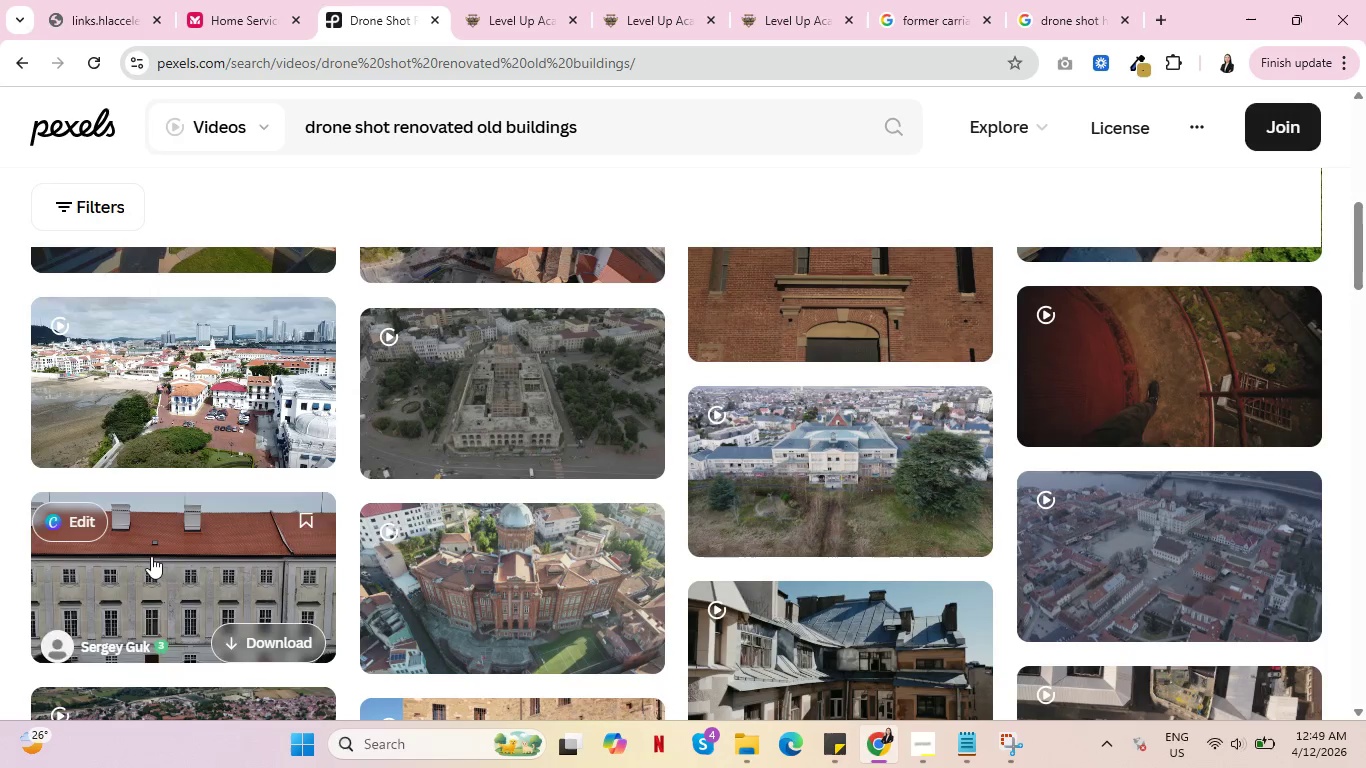 
scroll: coordinate [238, 543], scroll_direction: down, amount: 2.0
 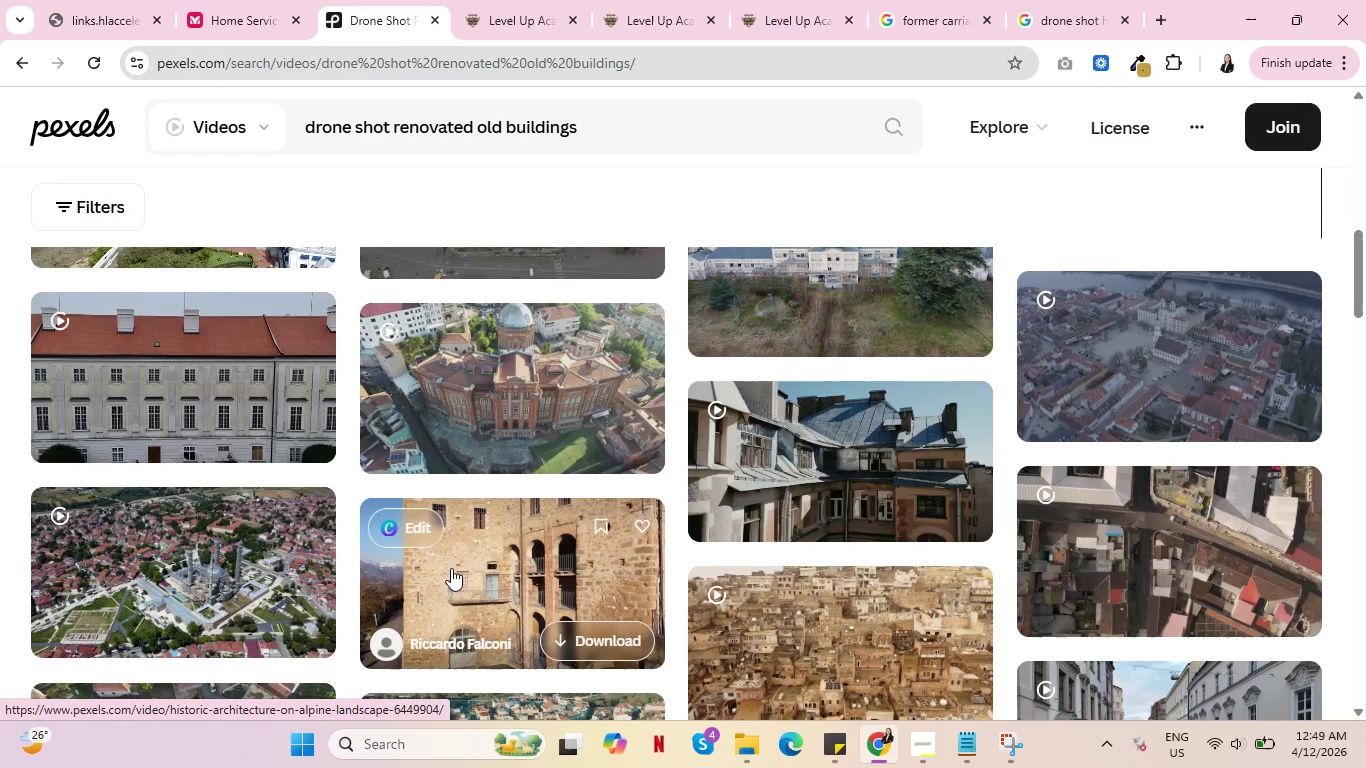 
left_click([481, 569])
 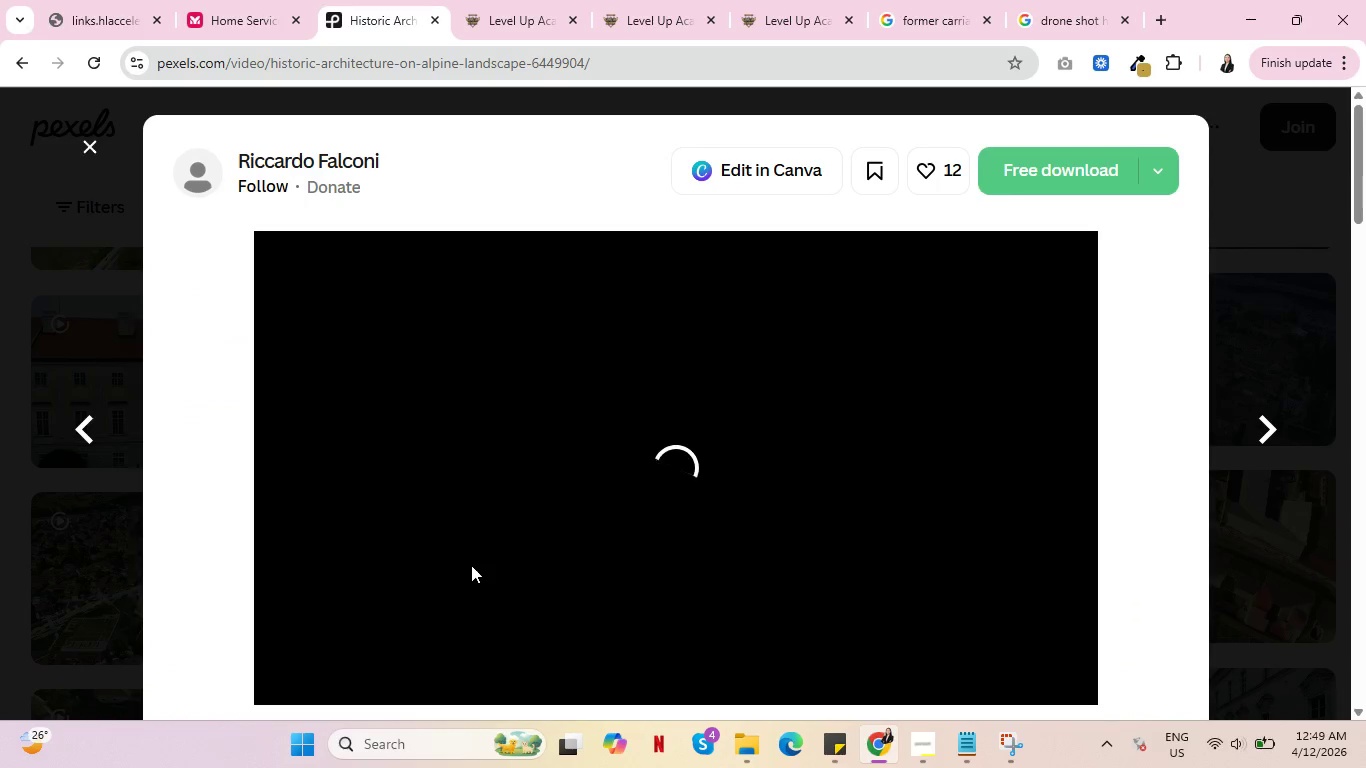 
scroll: coordinate [552, 415], scroll_direction: down, amount: 1.0
 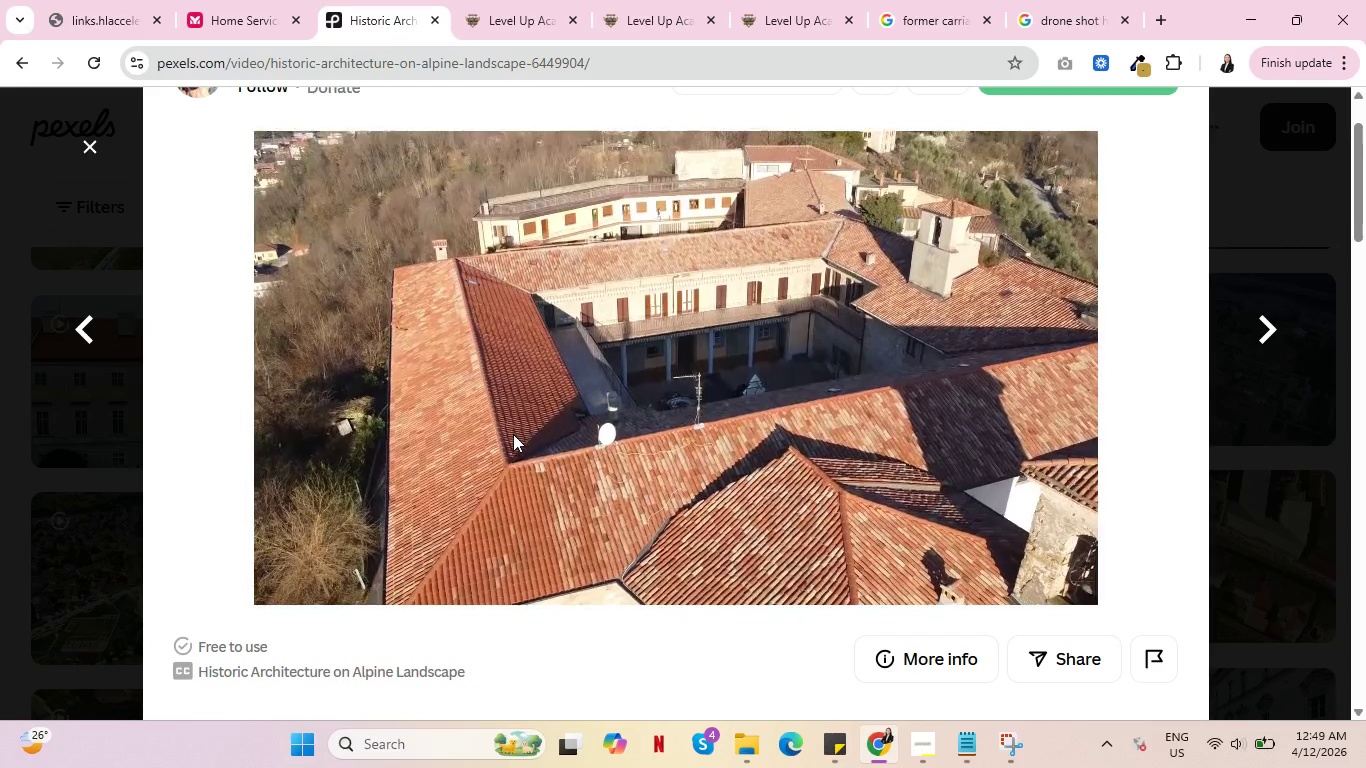 
wait(26.07)
 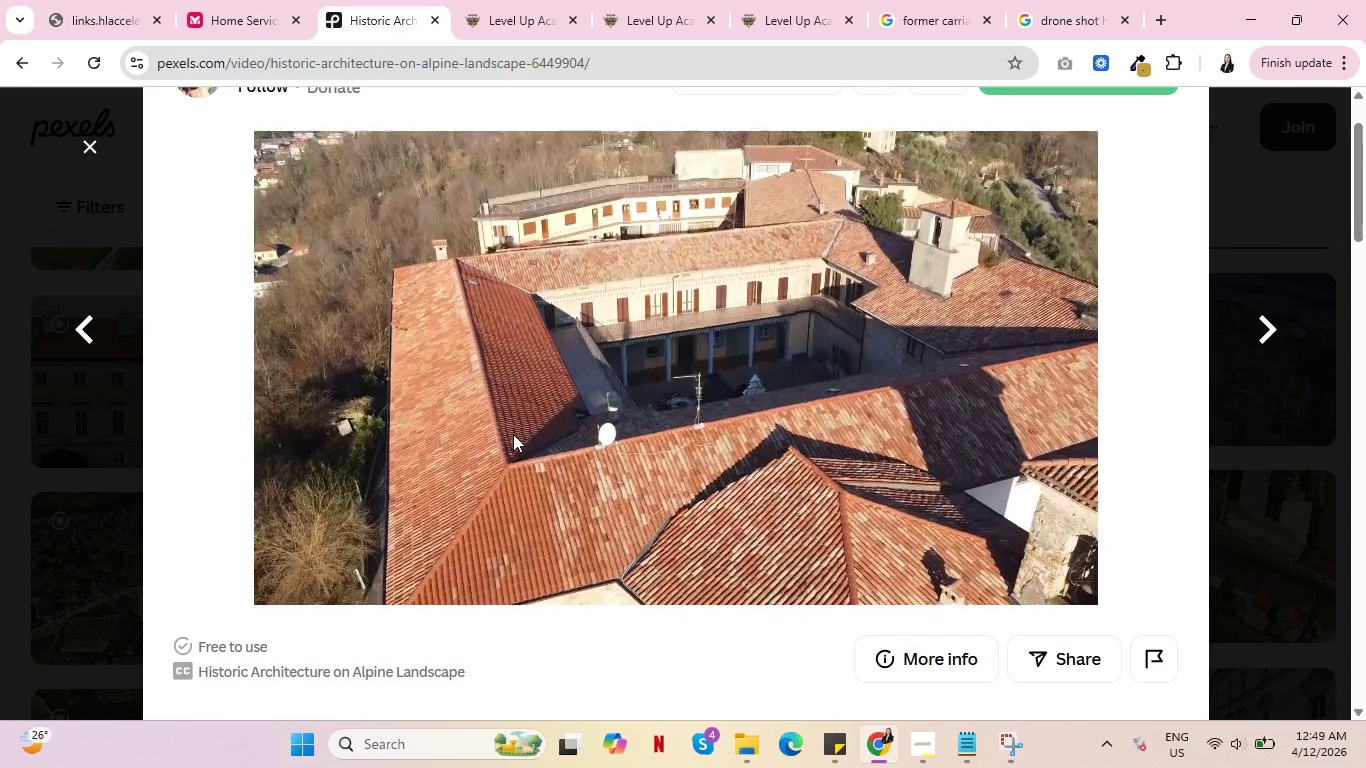 
left_click([91, 152])
 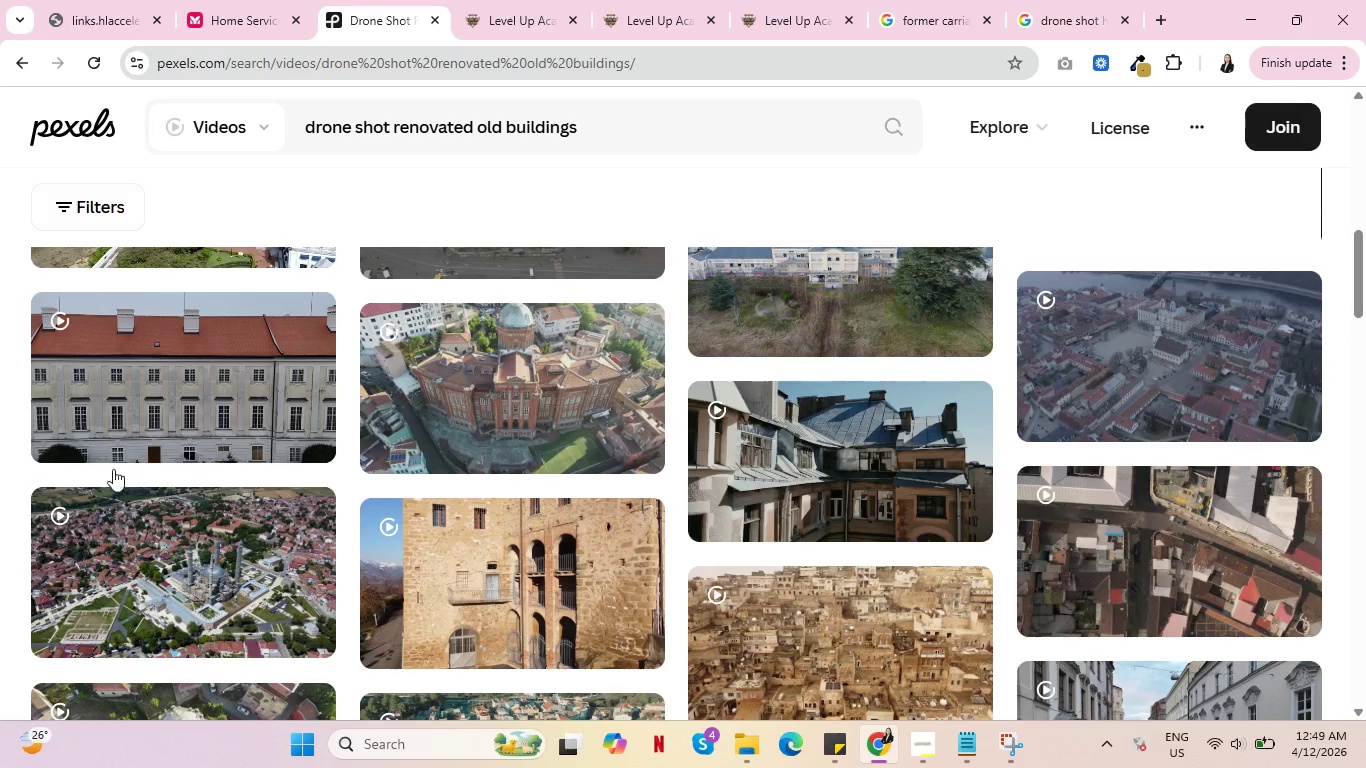 
scroll: coordinate [204, 597], scroll_direction: down, amount: 4.0
 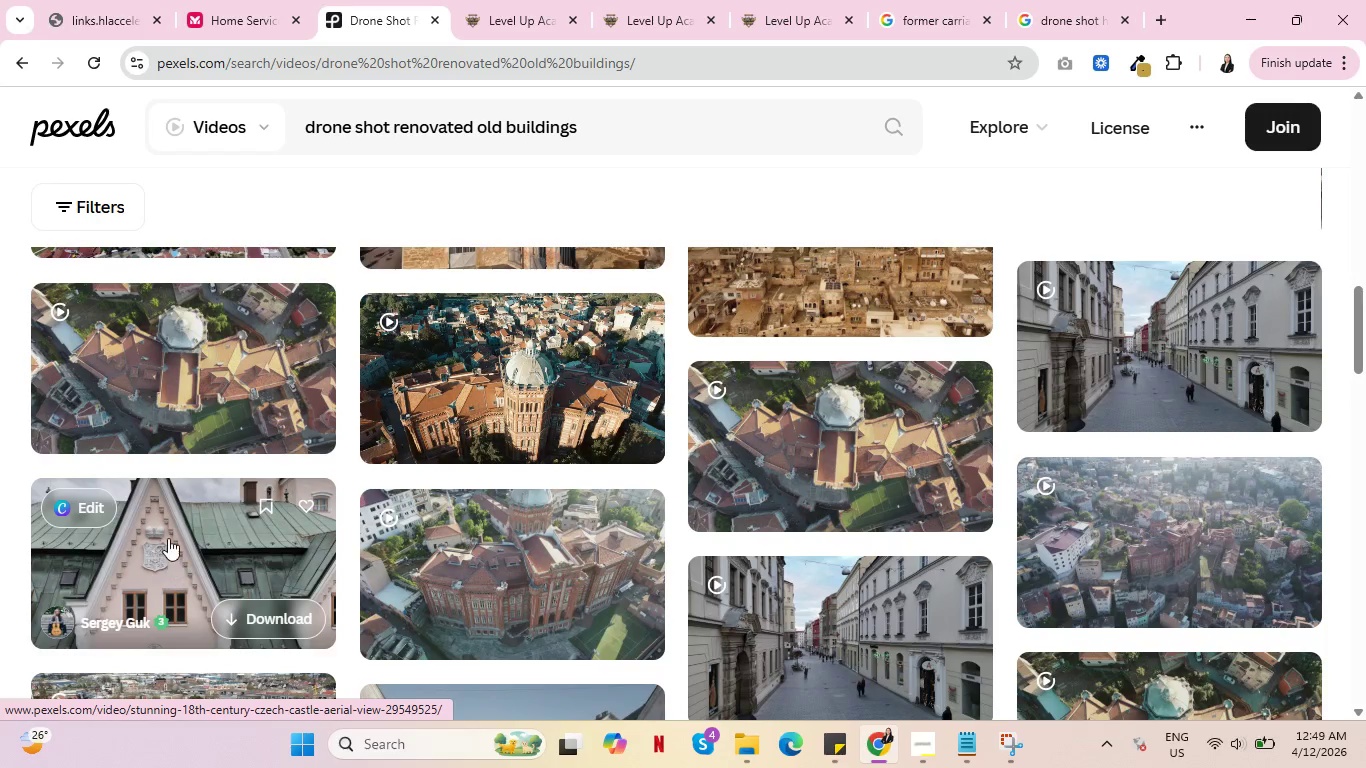 
left_click([168, 538])
 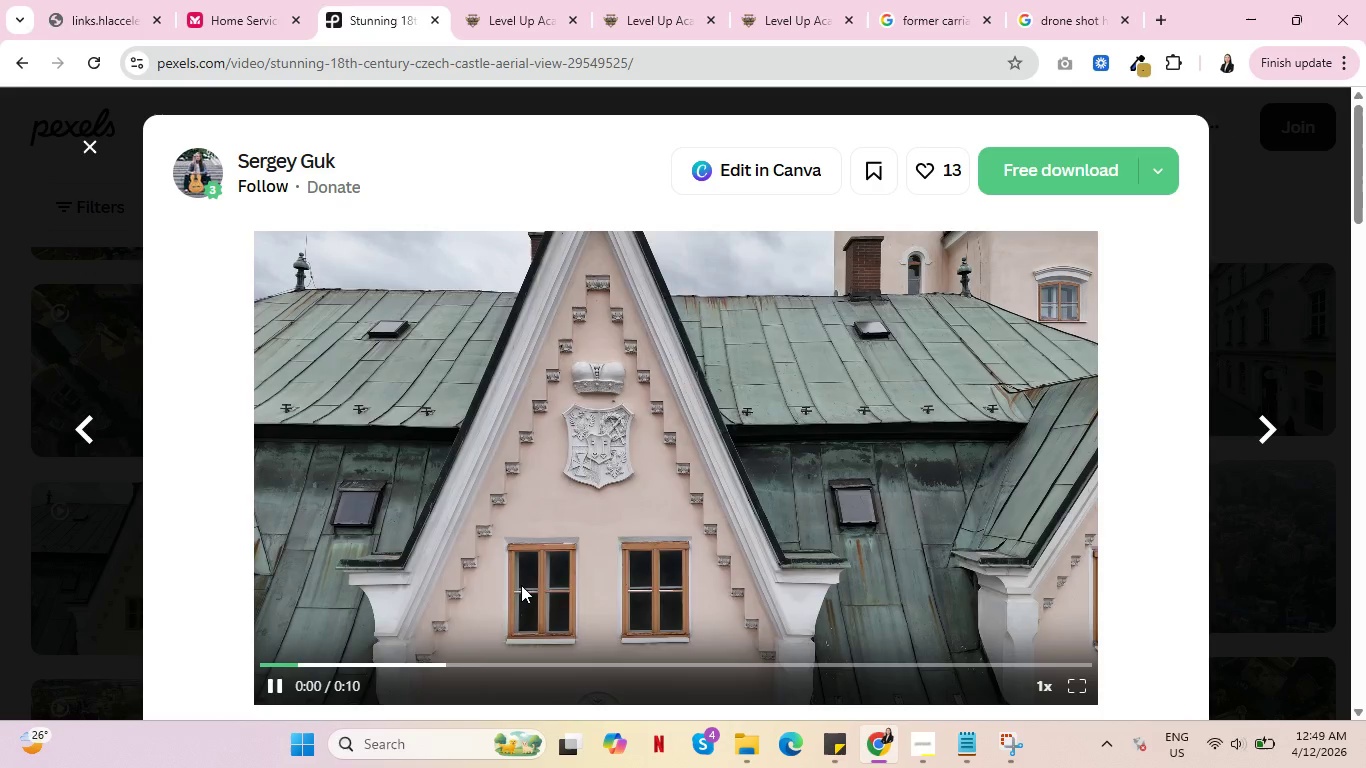 
wait(9.28)
 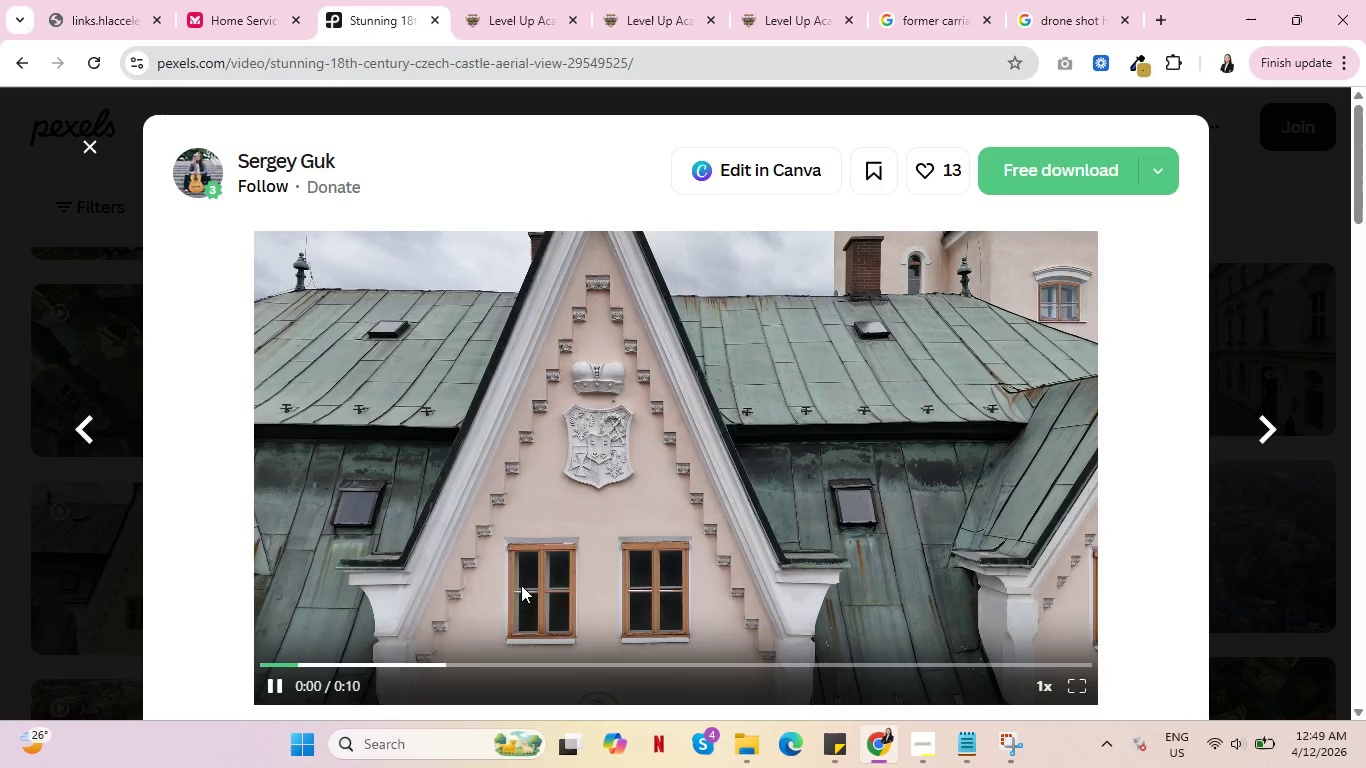 
scroll: coordinate [521, 585], scroll_direction: down, amount: 1.0
 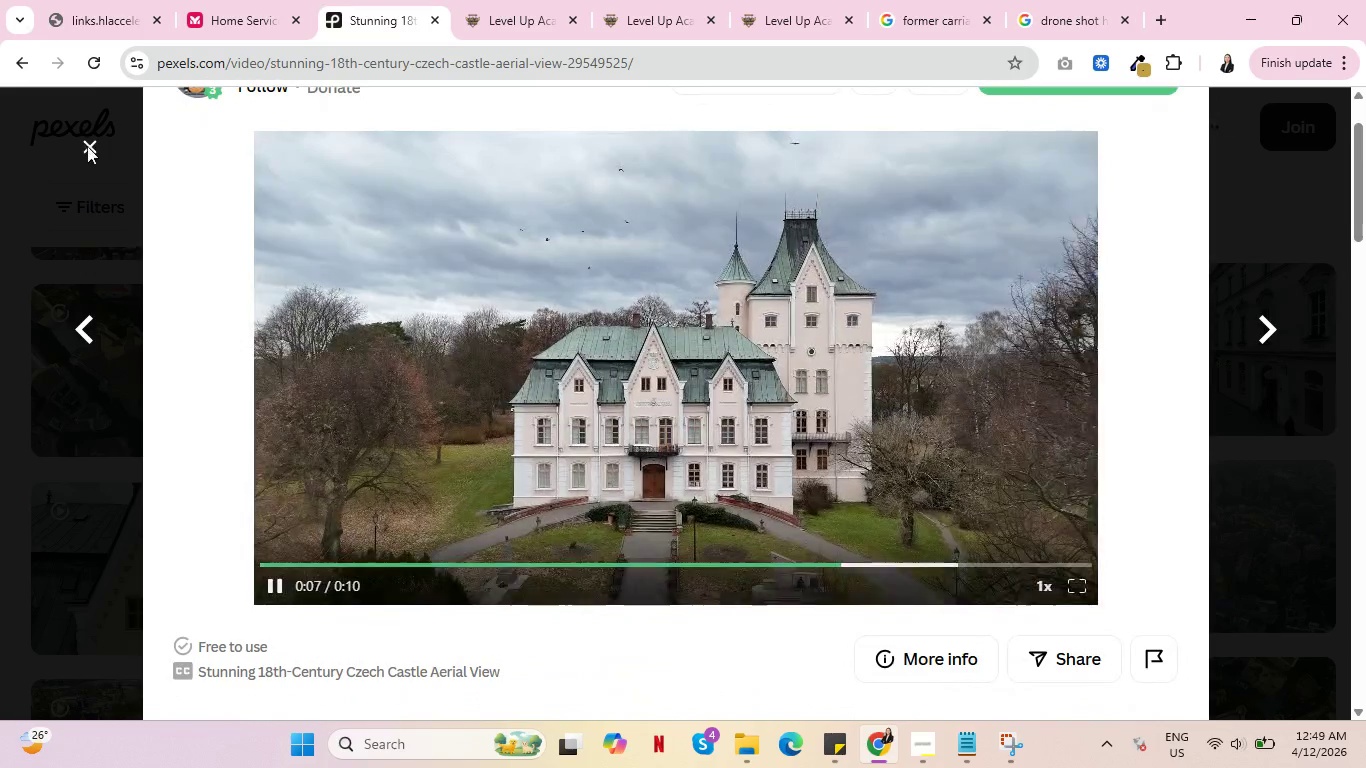 
left_click([85, 141])
 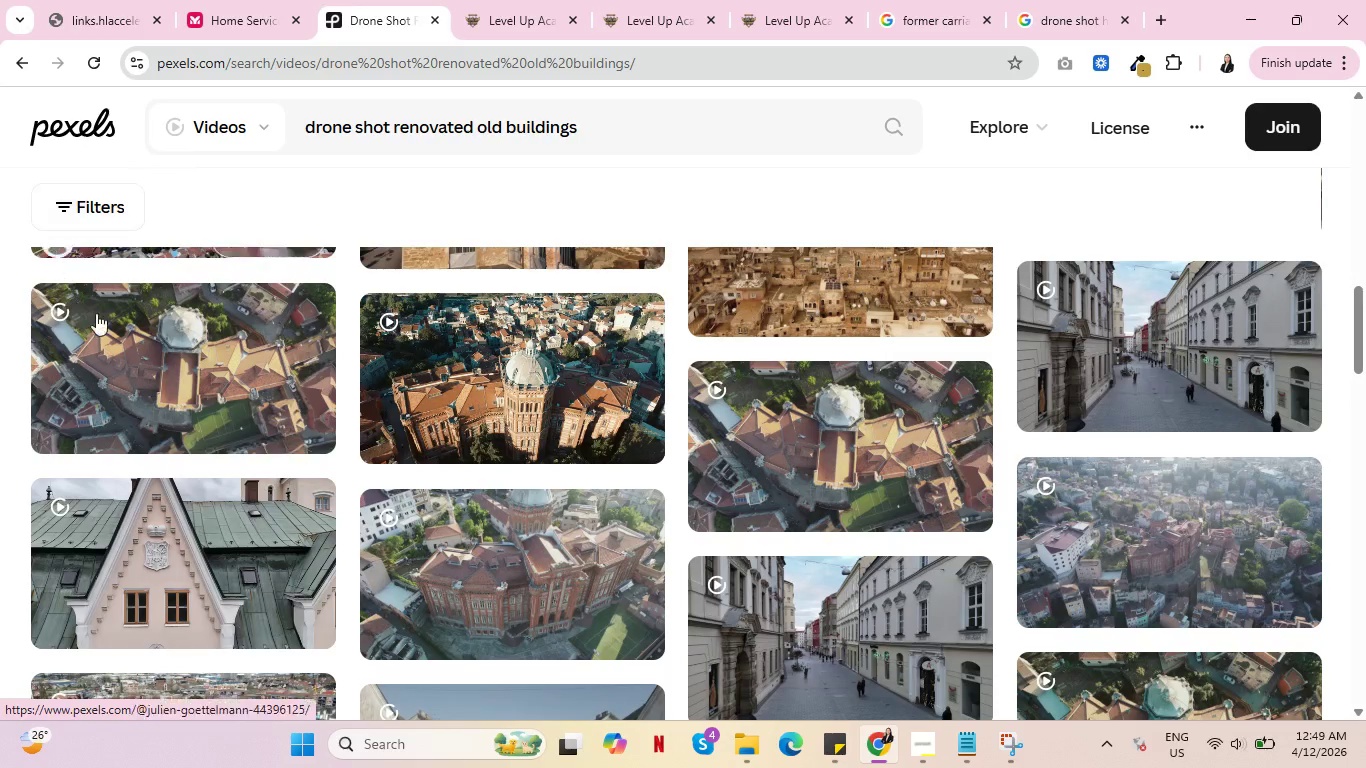 
scroll: coordinate [488, 508], scroll_direction: down, amount: 12.0
 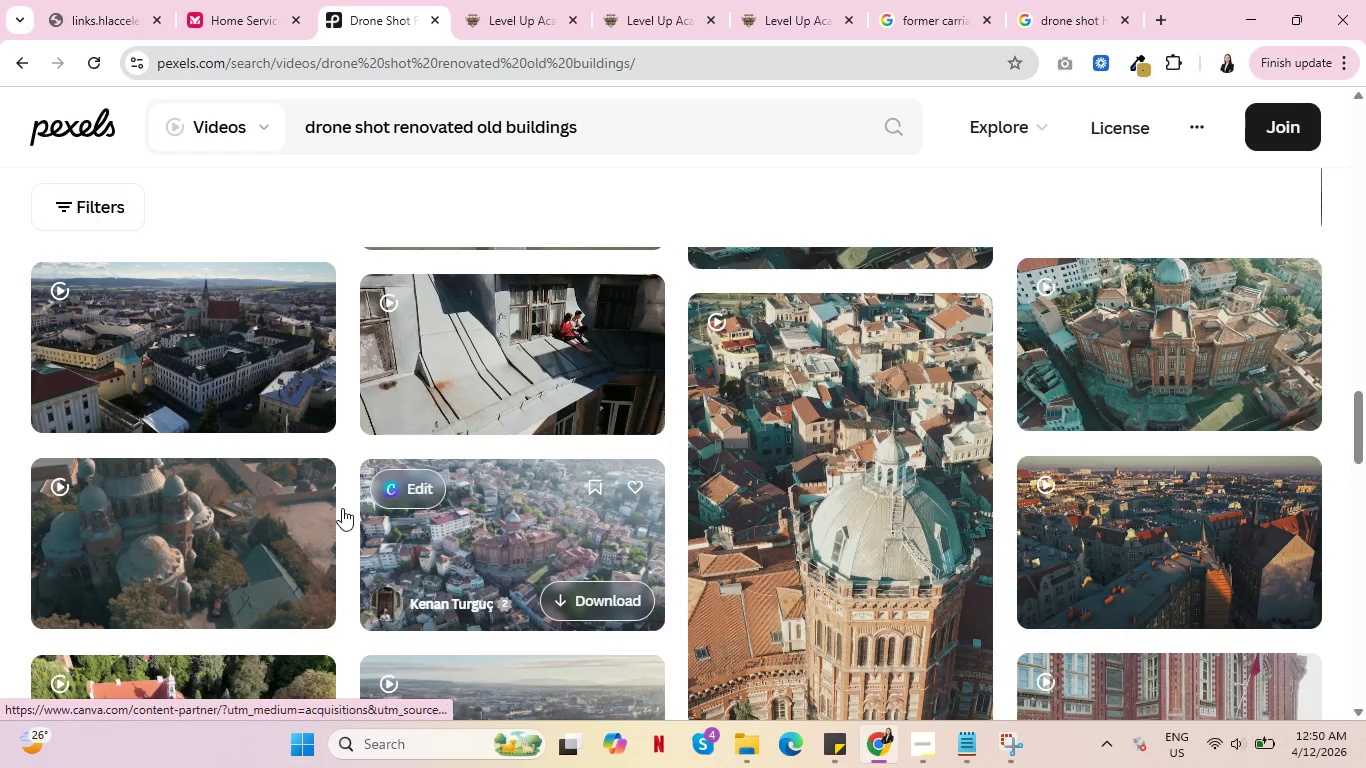 
scroll: coordinate [297, 508], scroll_direction: down, amount: 2.0
 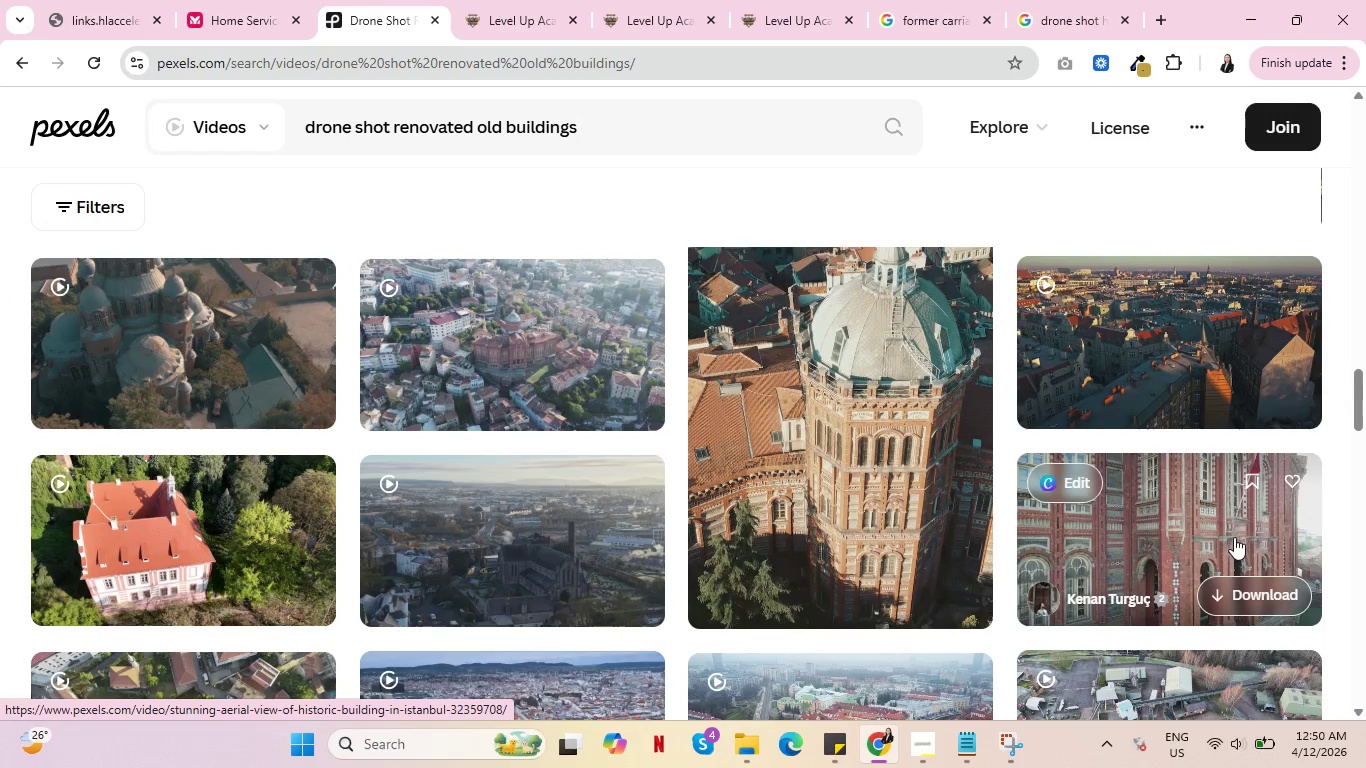 
left_click([1166, 518])
 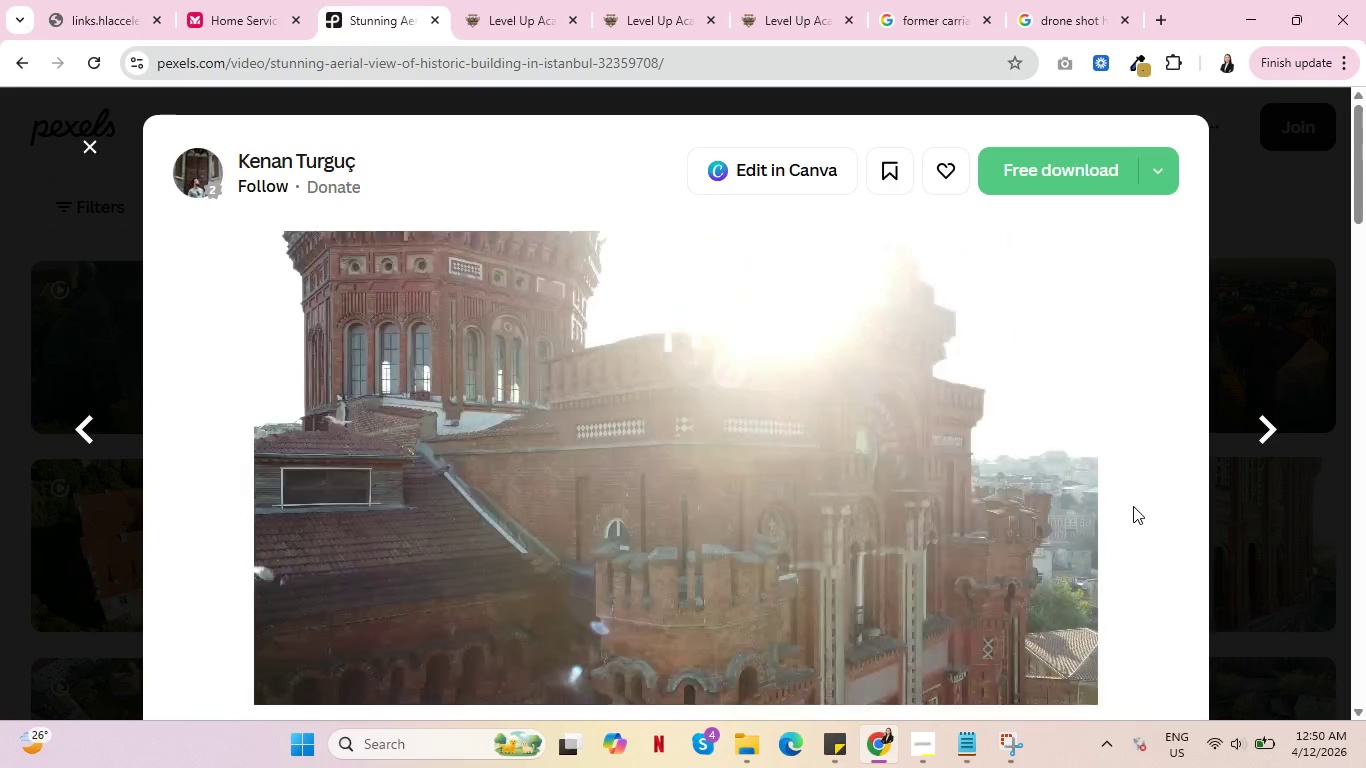 
wait(21.08)
 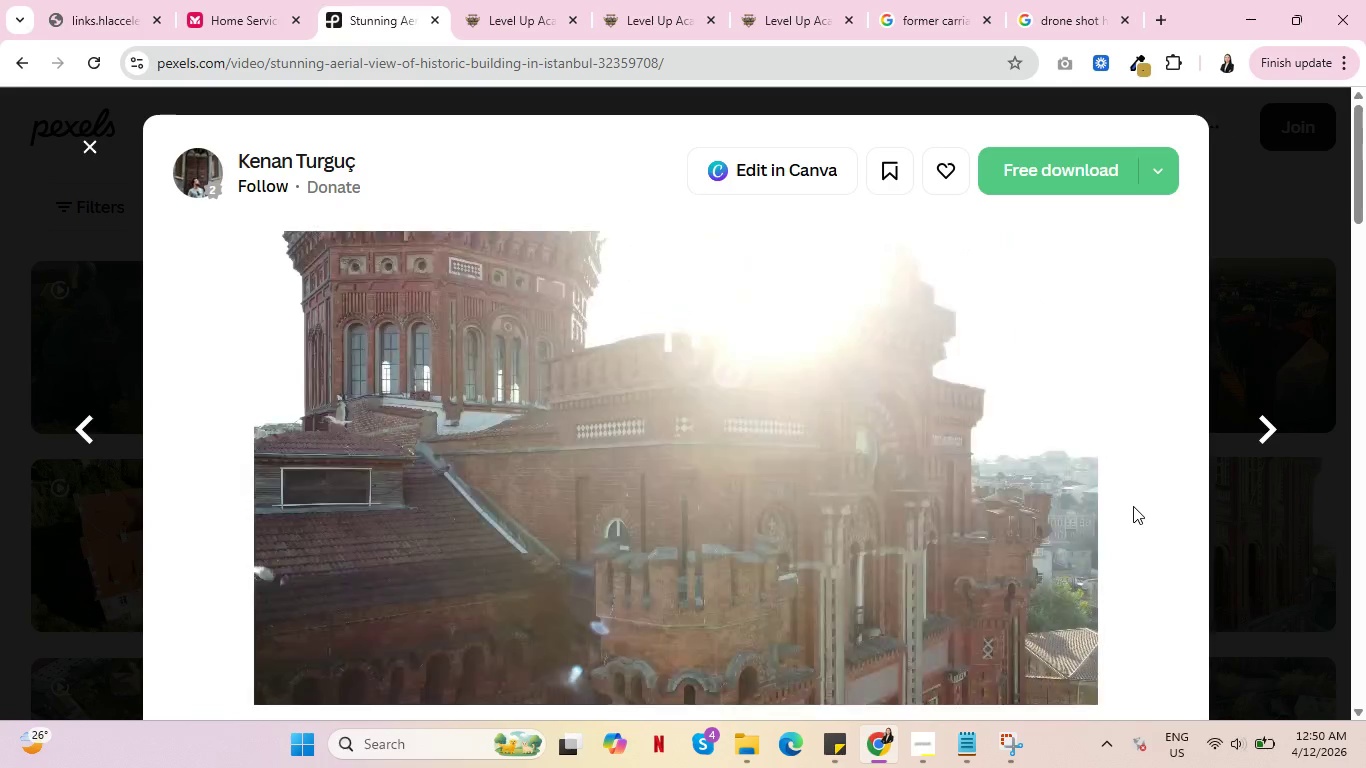 
left_click([92, 145])
 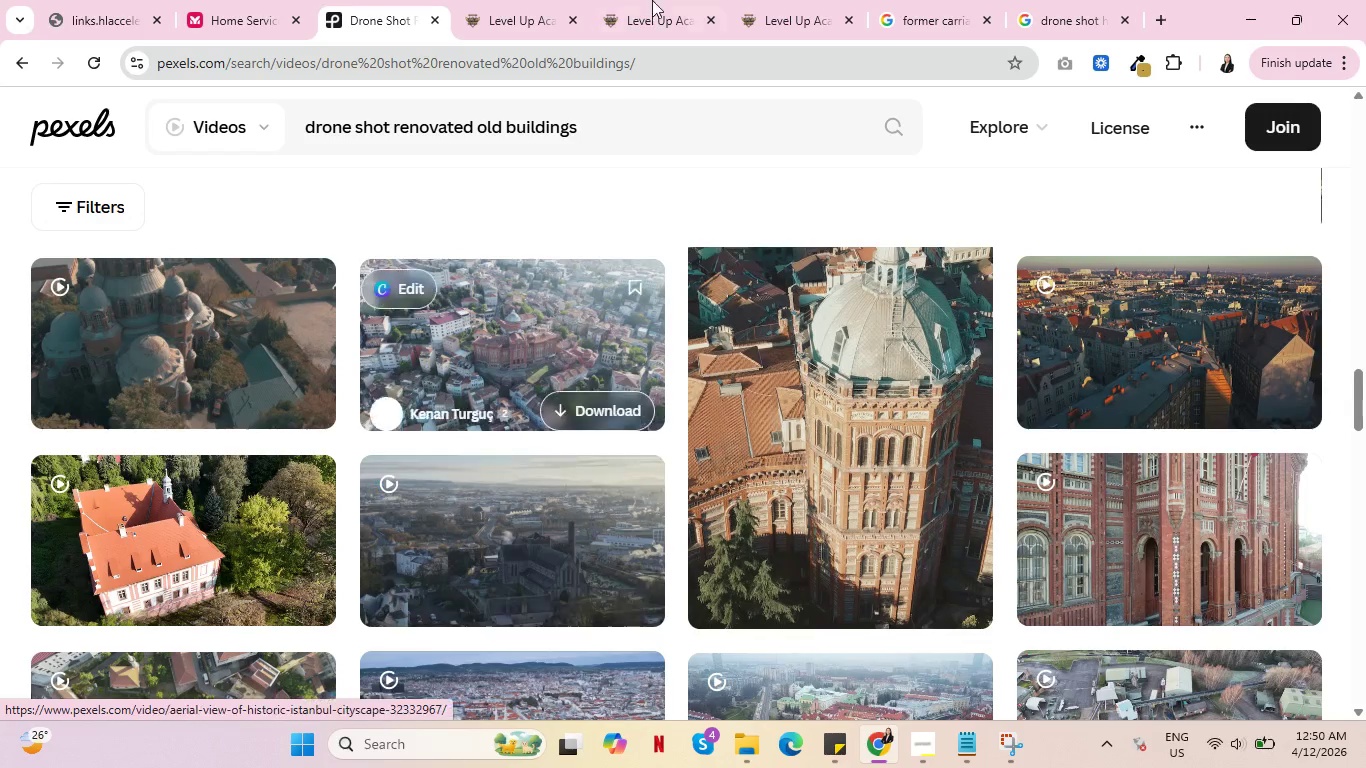 
left_click([655, 0])
 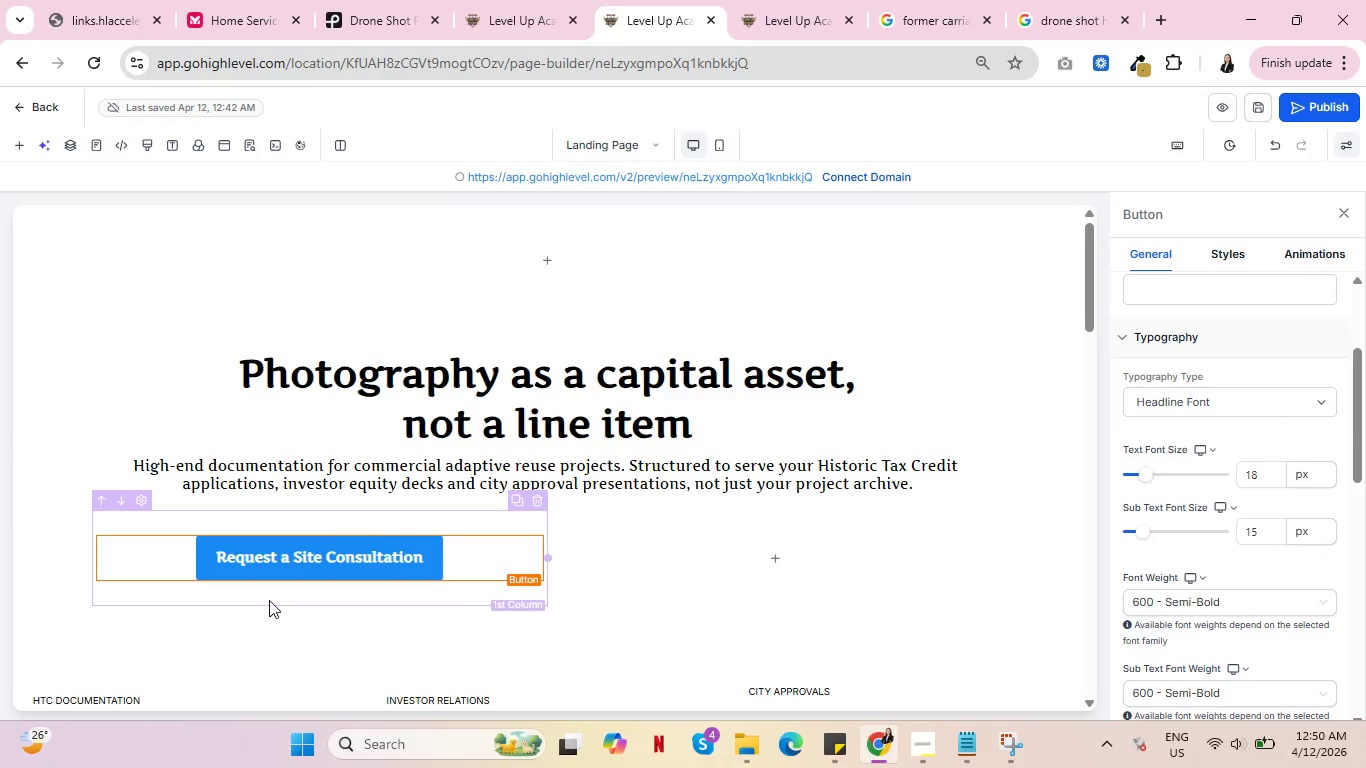 
wait(13.75)
 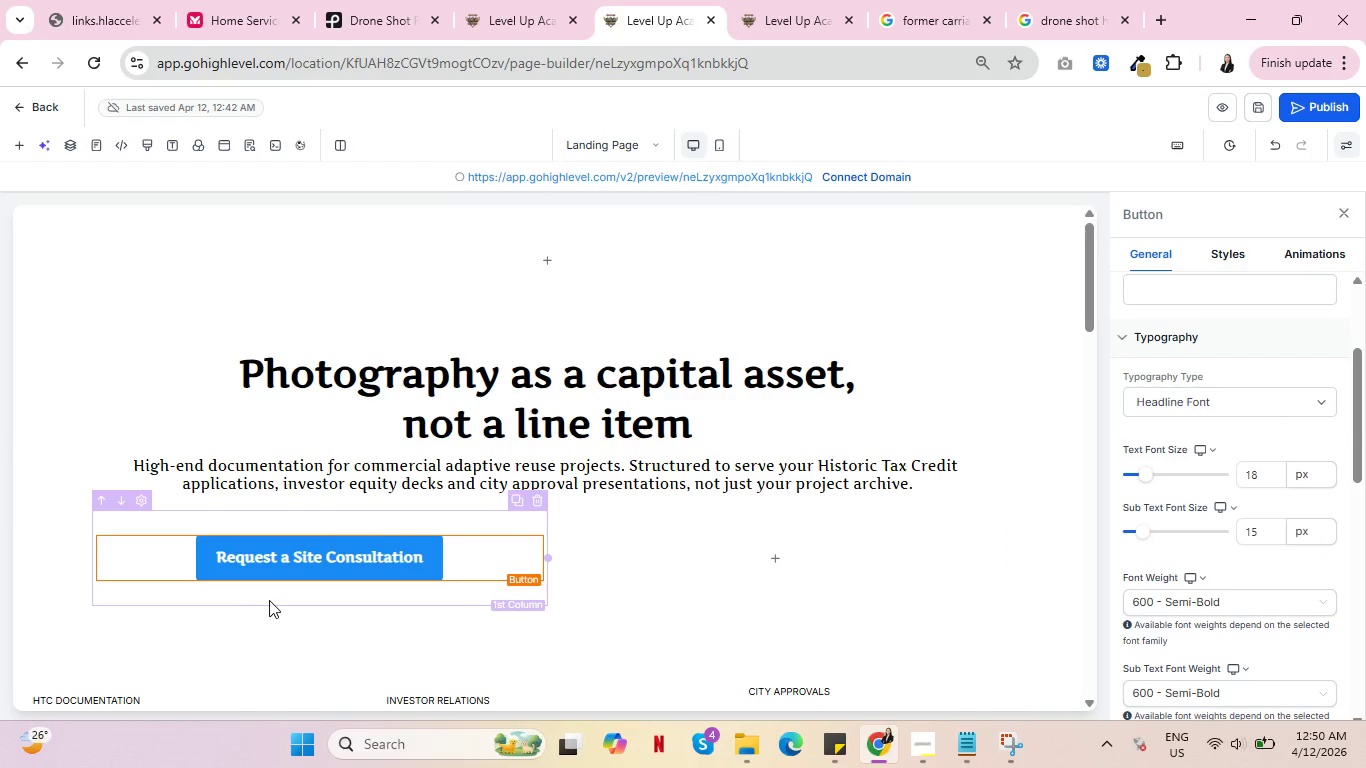 
left_click([362, 0])
 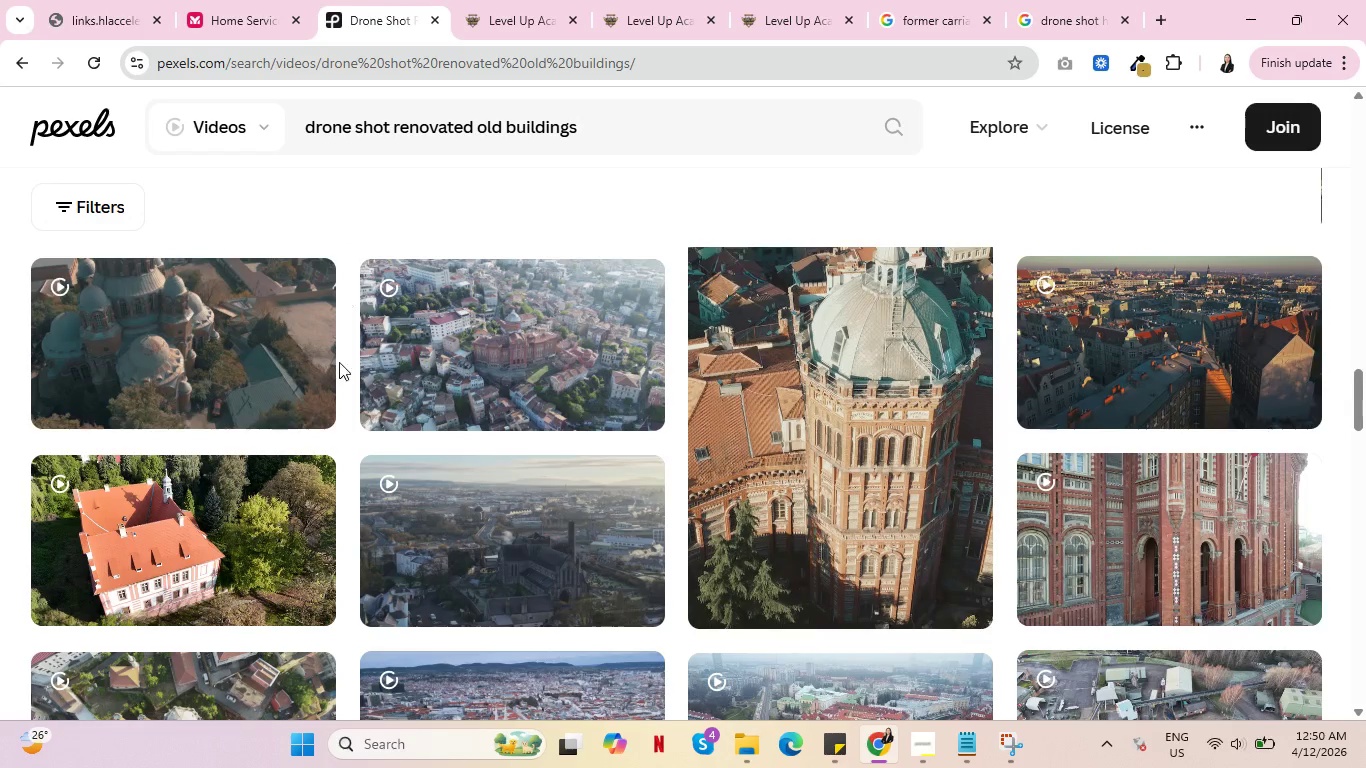 
scroll: coordinate [308, 555], scroll_direction: down, amount: 3.0
 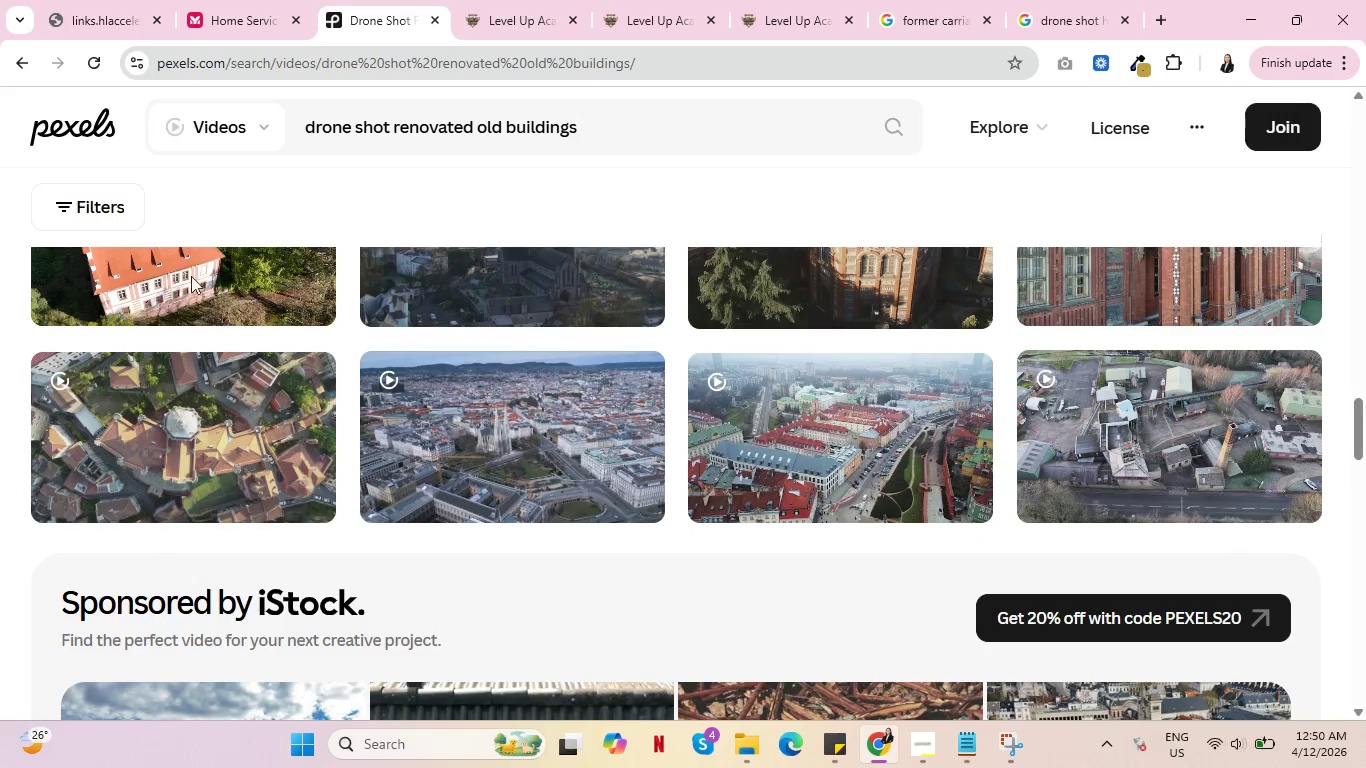 
scroll: coordinate [241, 458], scroll_direction: up, amount: 3.0
 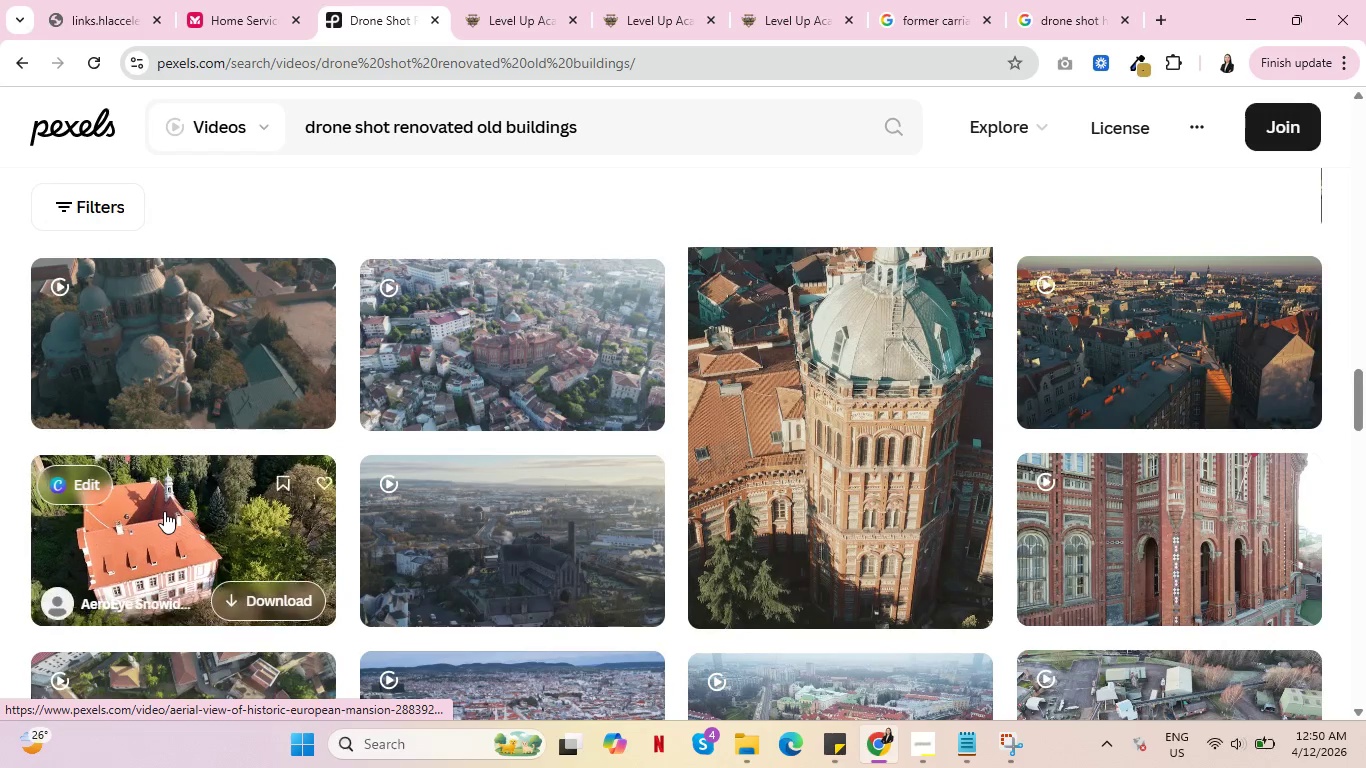 
left_click([164, 511])
 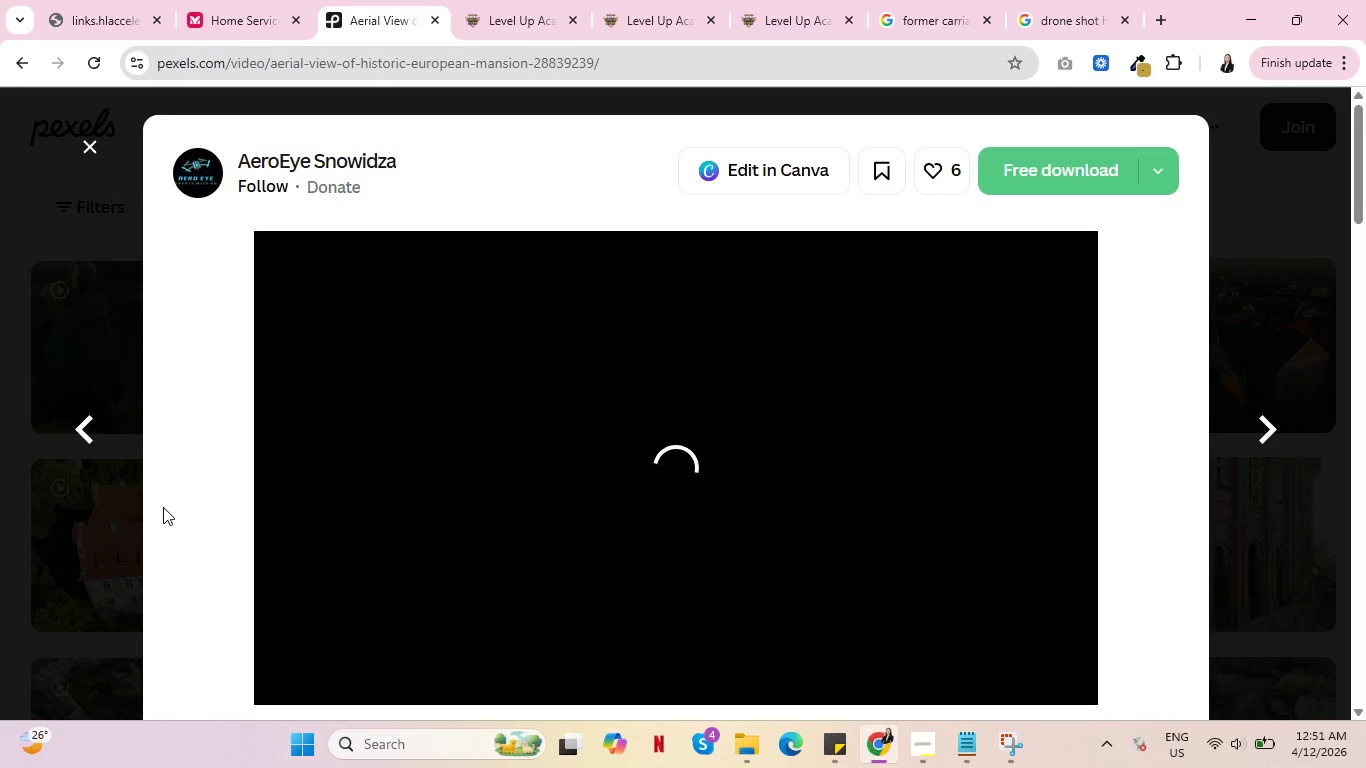 
wait(18.34)
 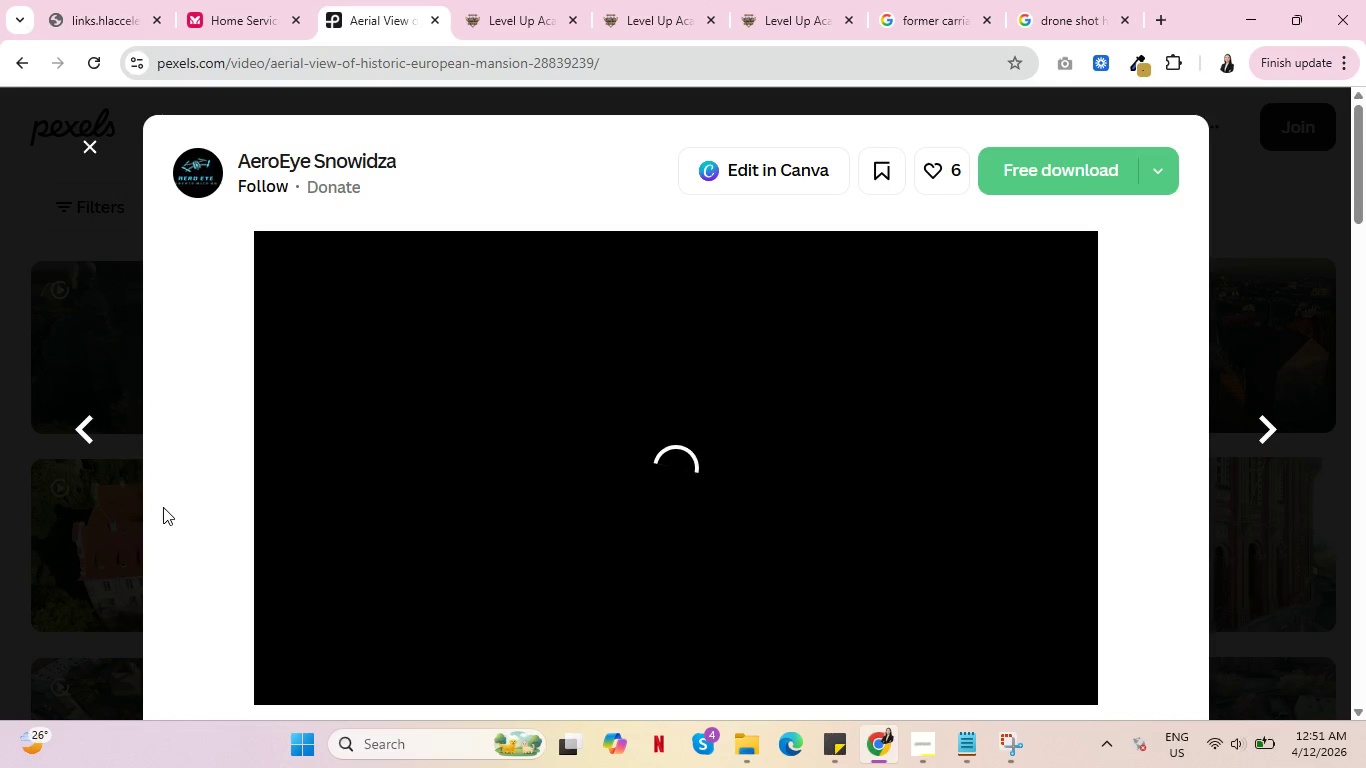 
left_click([81, 146])
 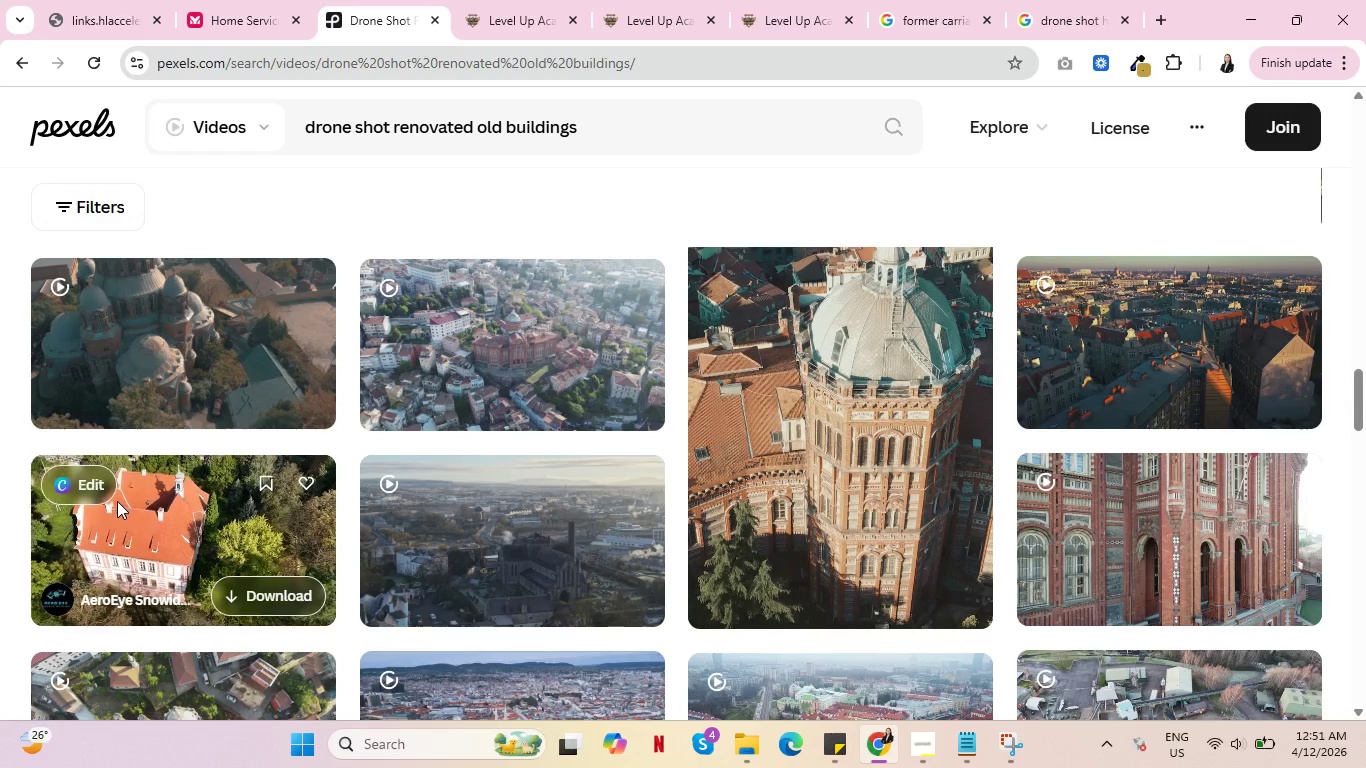 
wait(8.38)
 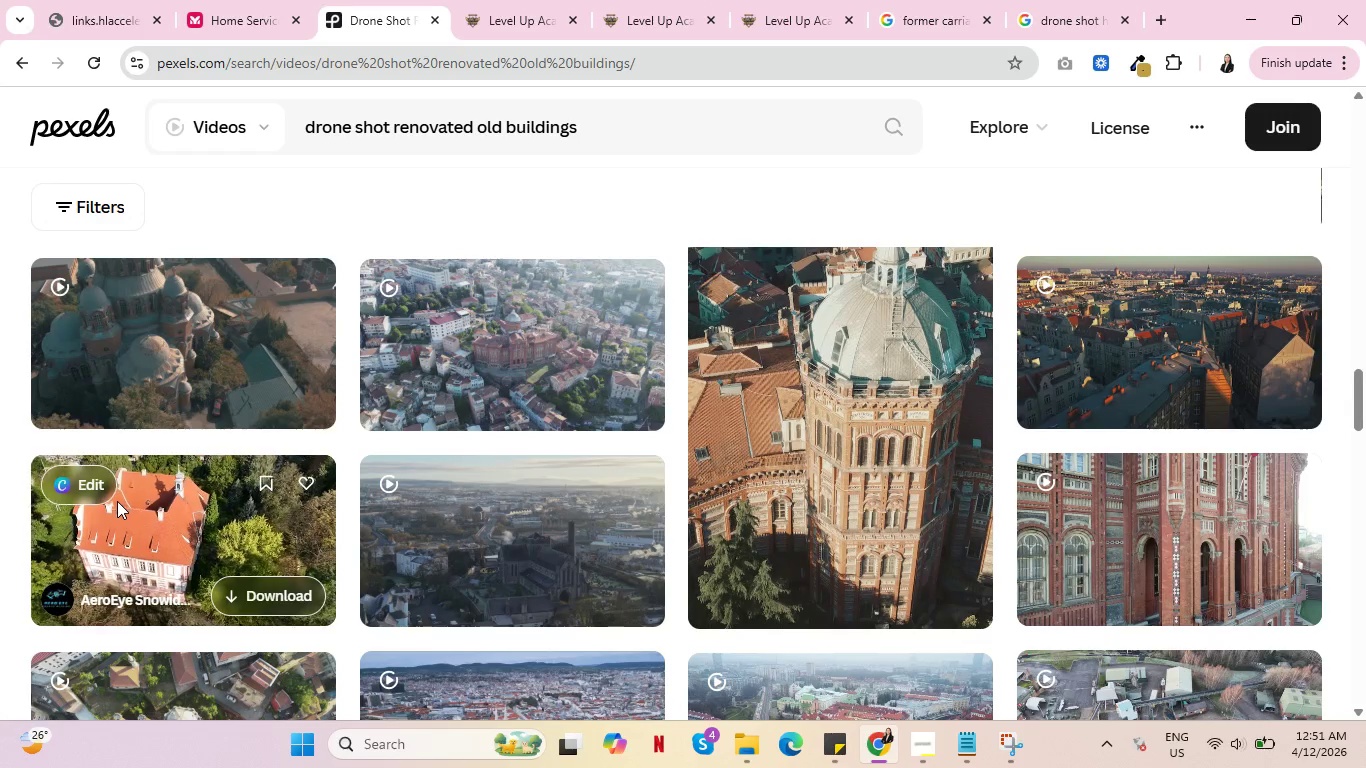 
scroll: coordinate [529, 579], scroll_direction: down, amount: 14.0
 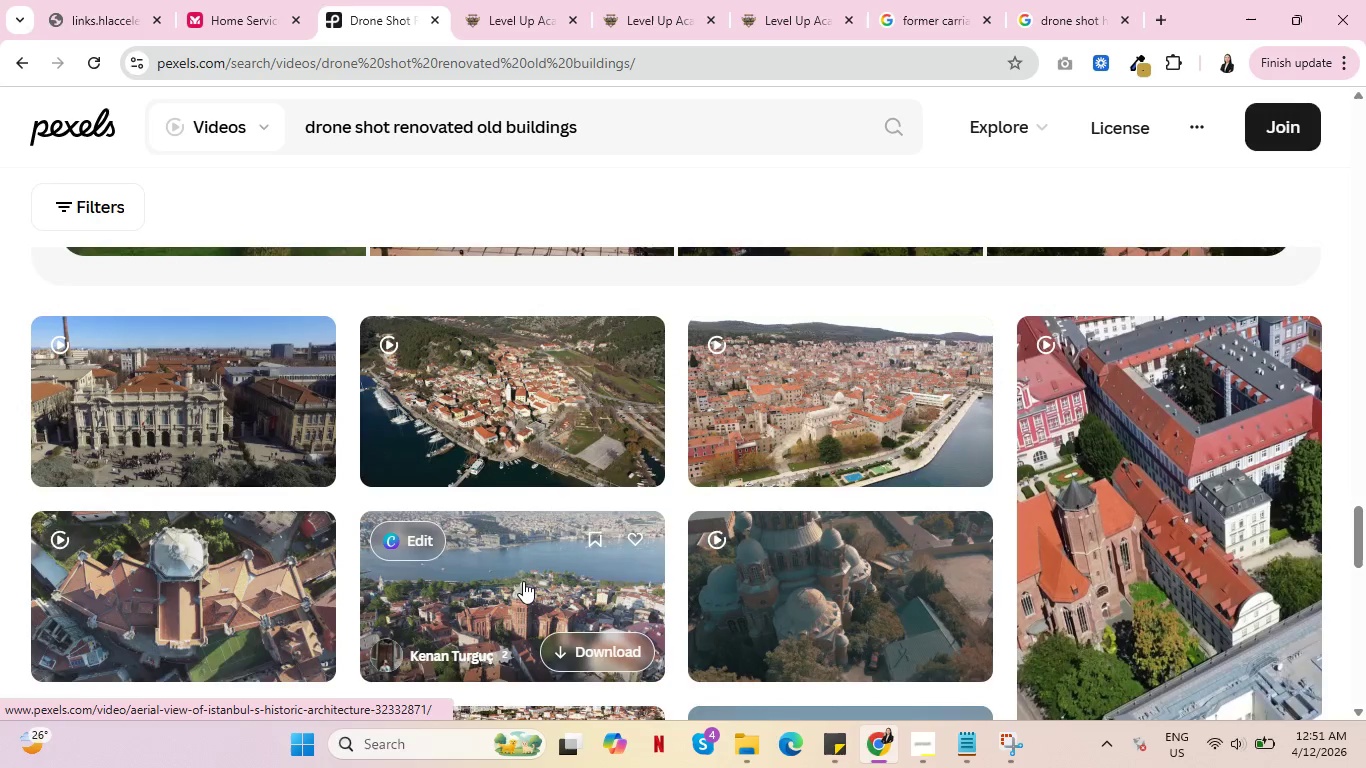 
scroll: coordinate [519, 582], scroll_direction: up, amount: 4.0
 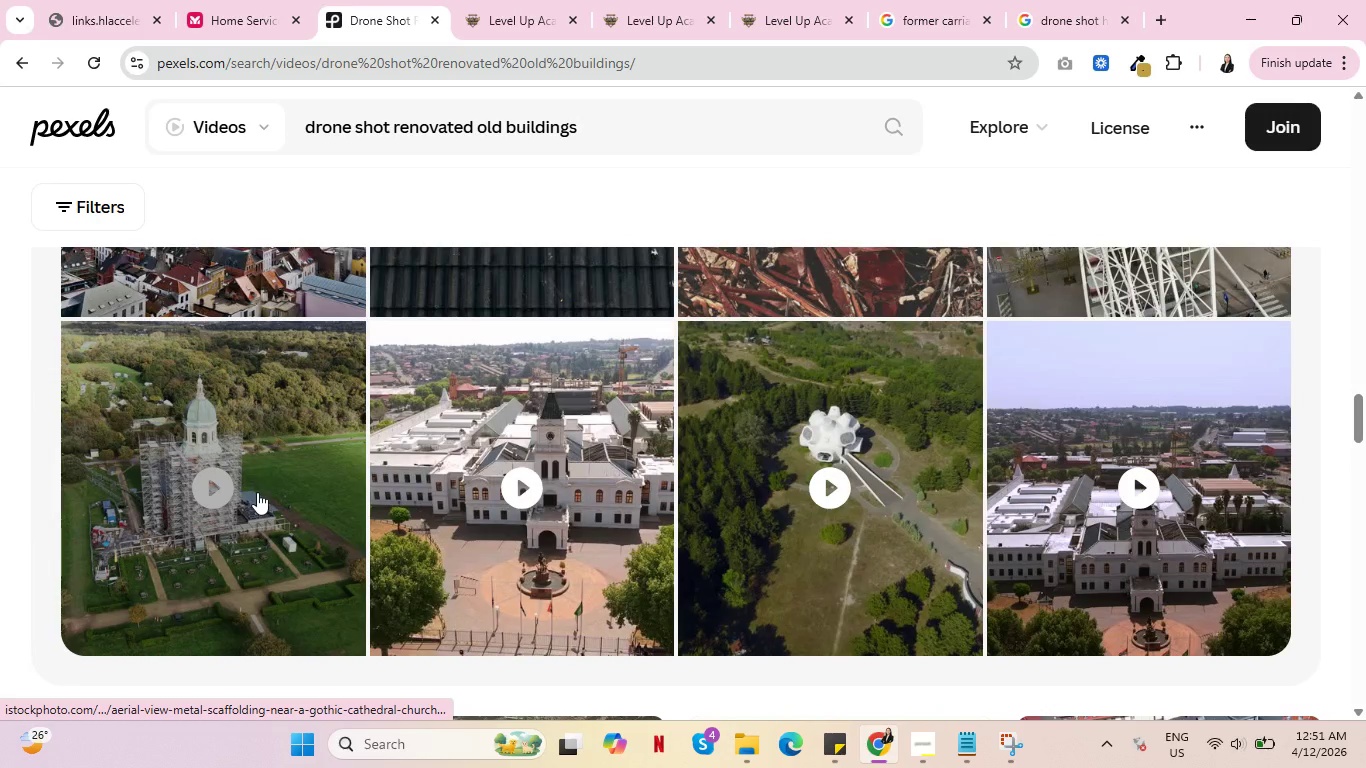 
scroll: coordinate [806, 489], scroll_direction: down, amount: 12.0
 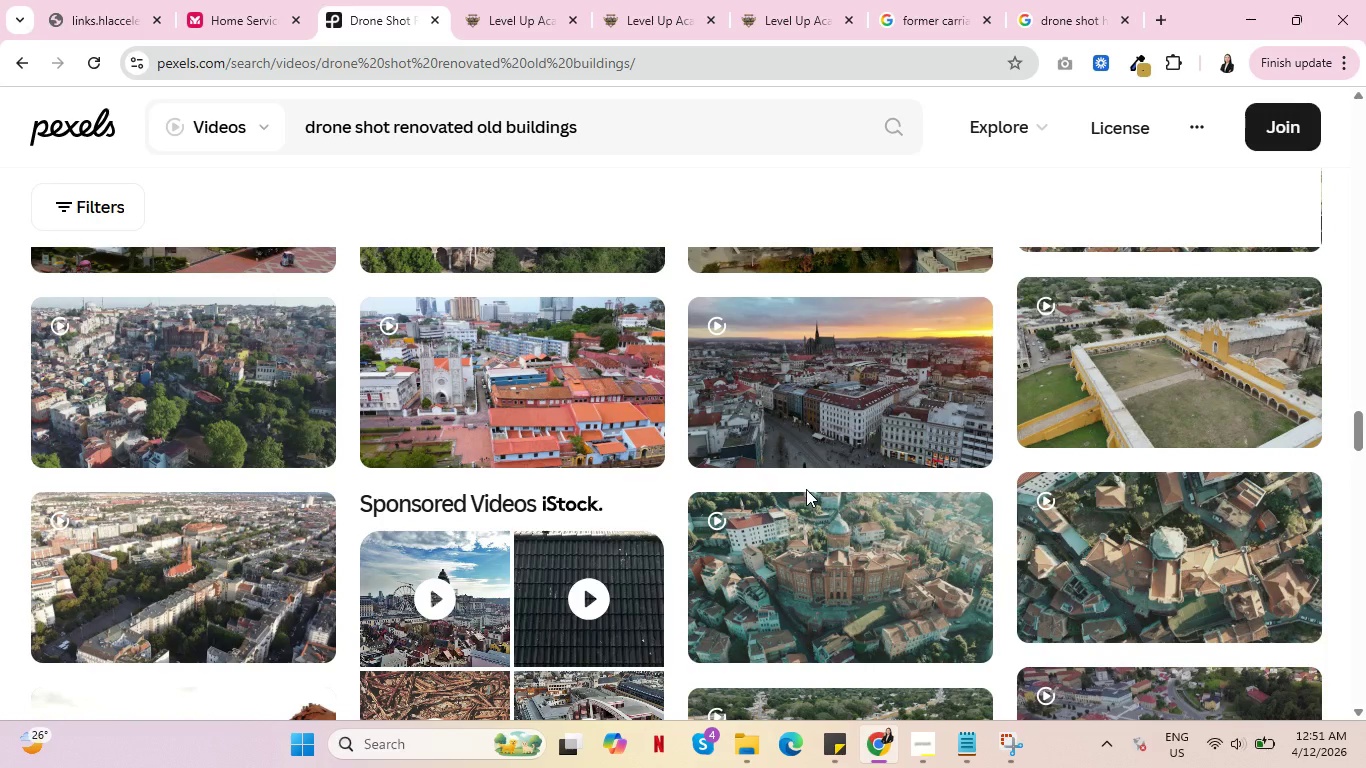 
wait(5.67)
 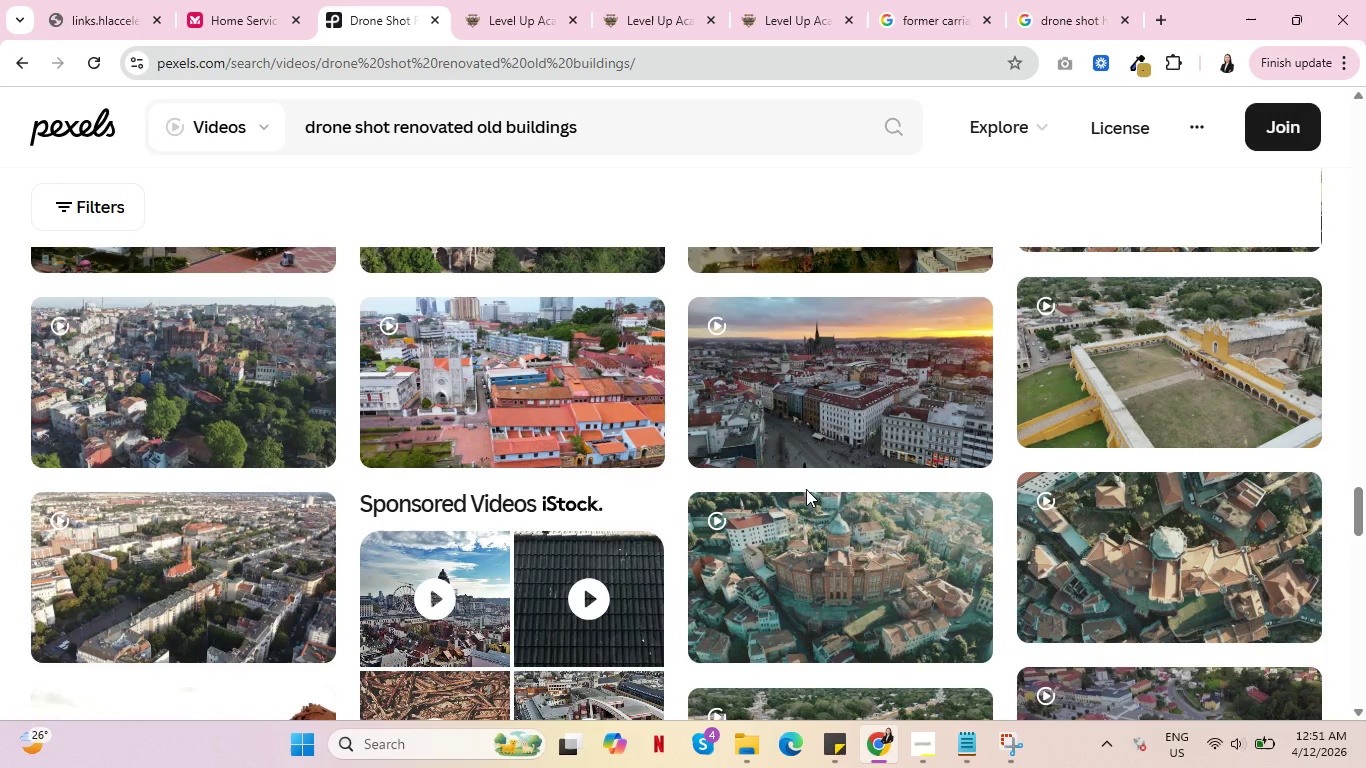 
scroll: coordinate [781, 559], scroll_direction: down, amount: 10.0
 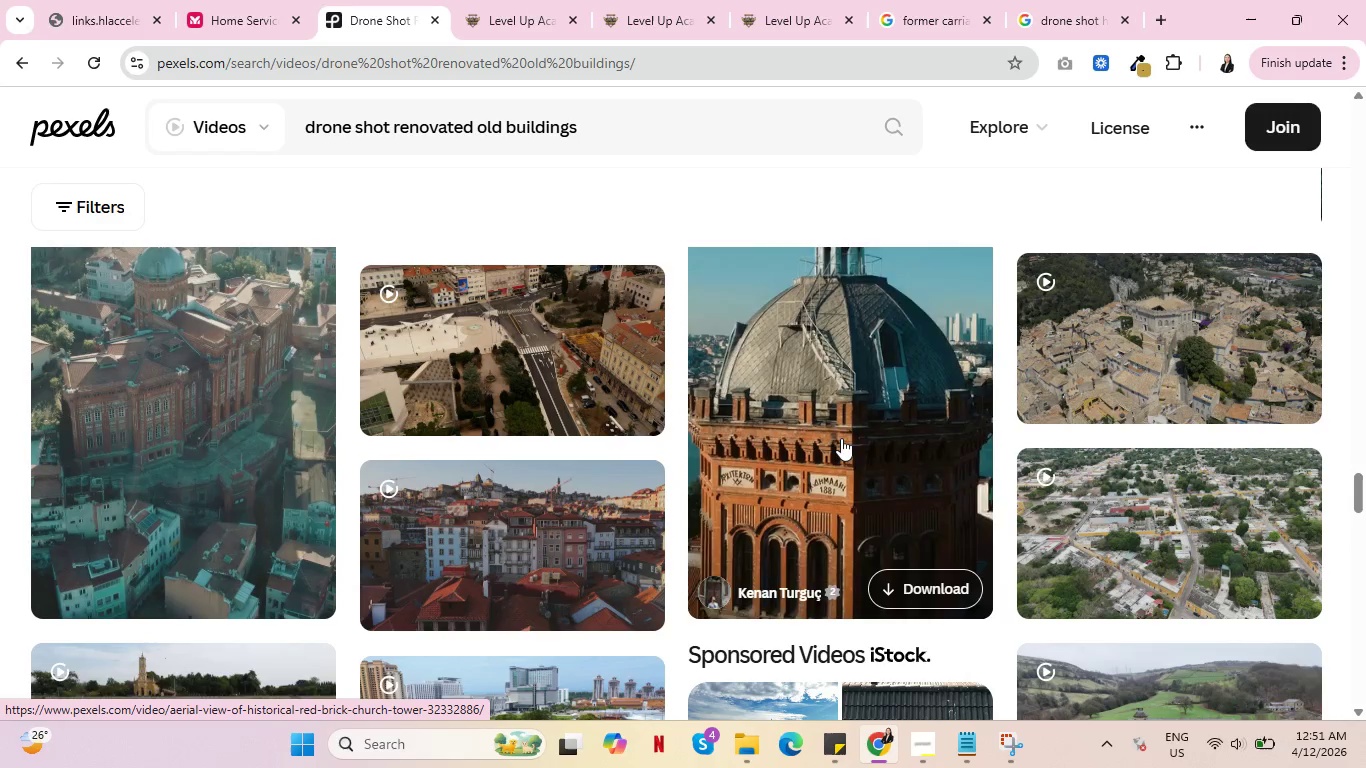 
wait(10.6)
 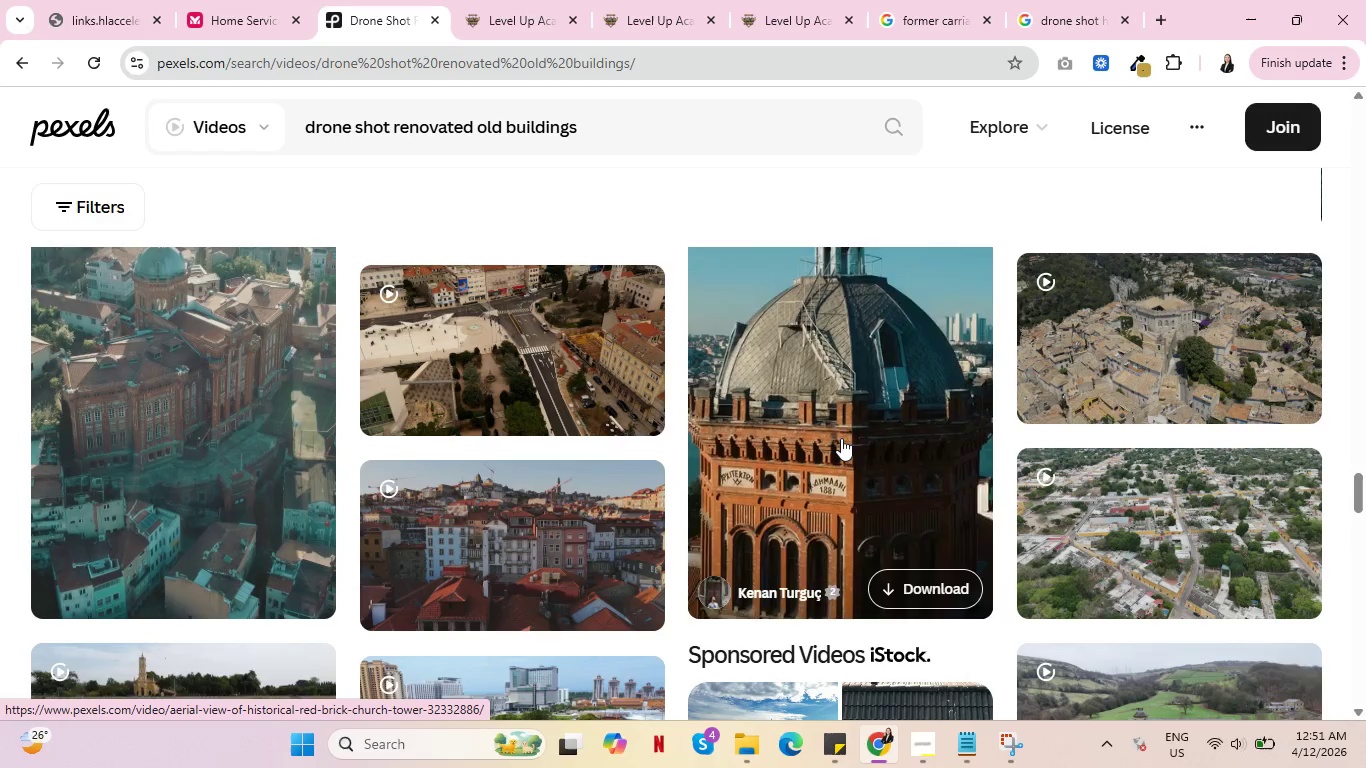 
scroll: coordinate [466, 561], scroll_direction: down, amount: 16.0
 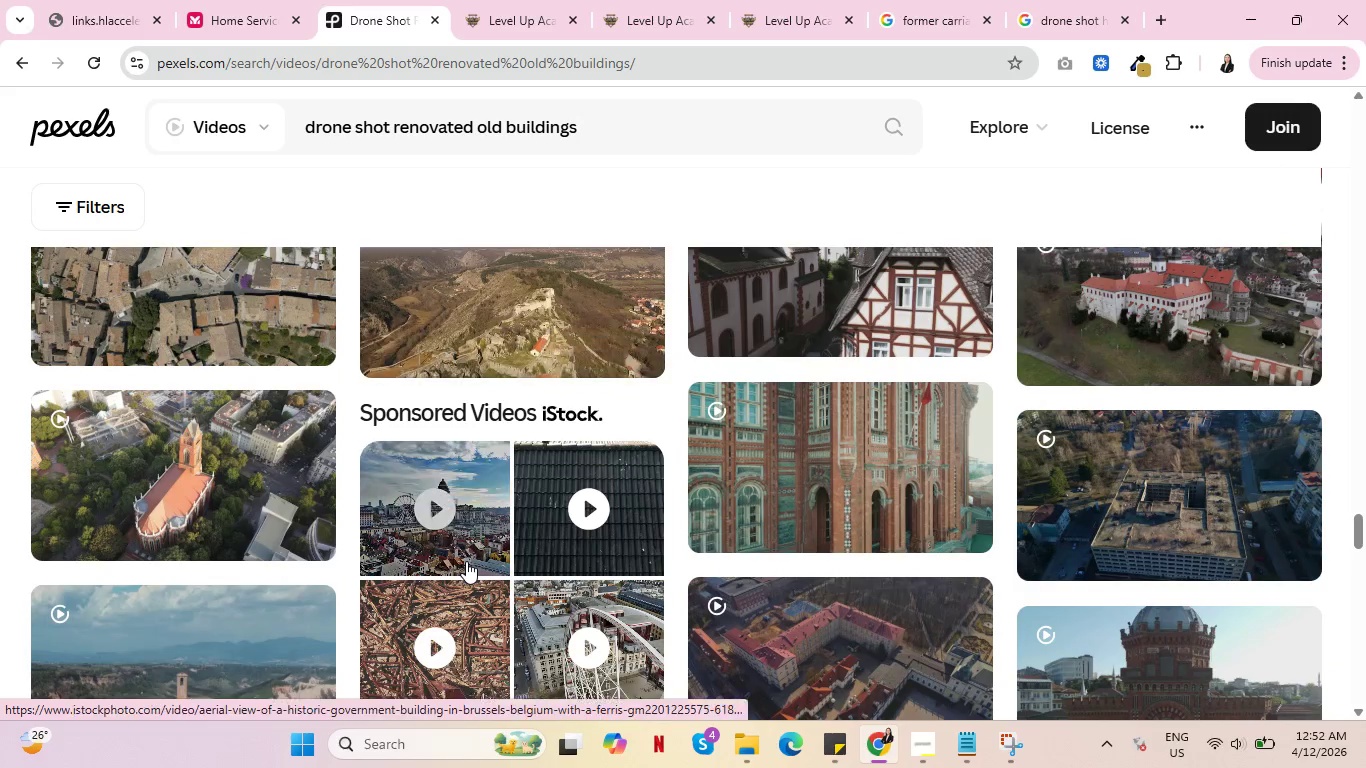 
scroll: coordinate [912, 497], scroll_direction: down, amount: 7.0
 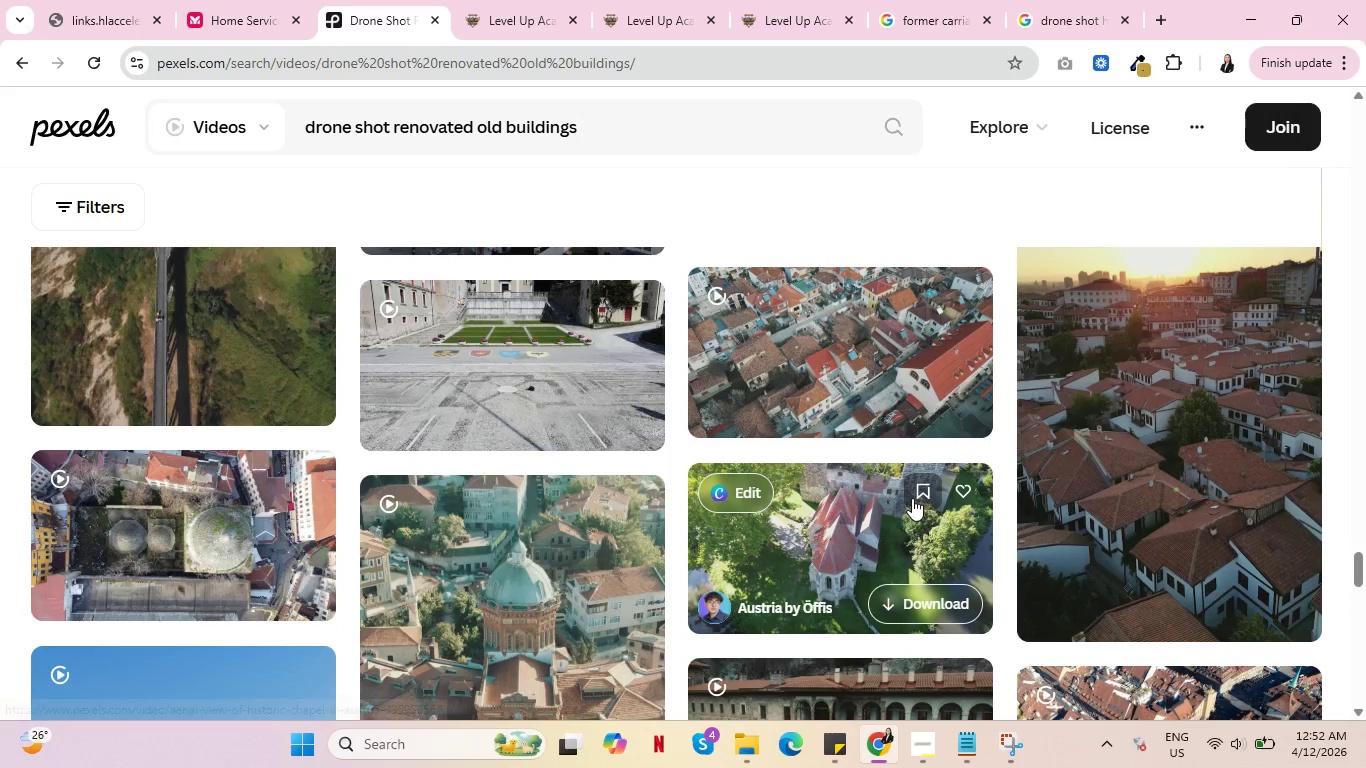 
scroll: coordinate [846, 520], scroll_direction: up, amount: 70.0
 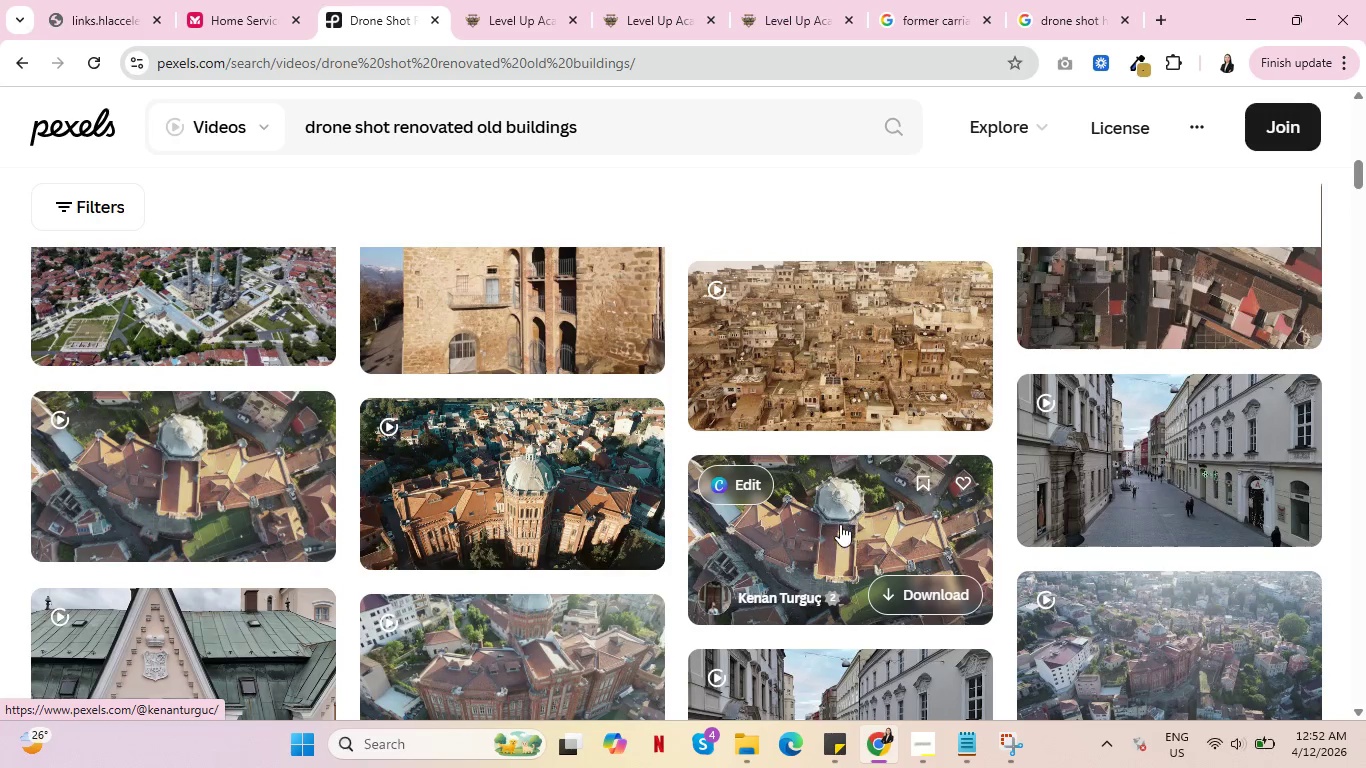 
scroll: coordinate [548, 539], scroll_direction: up, amount: 12.0
 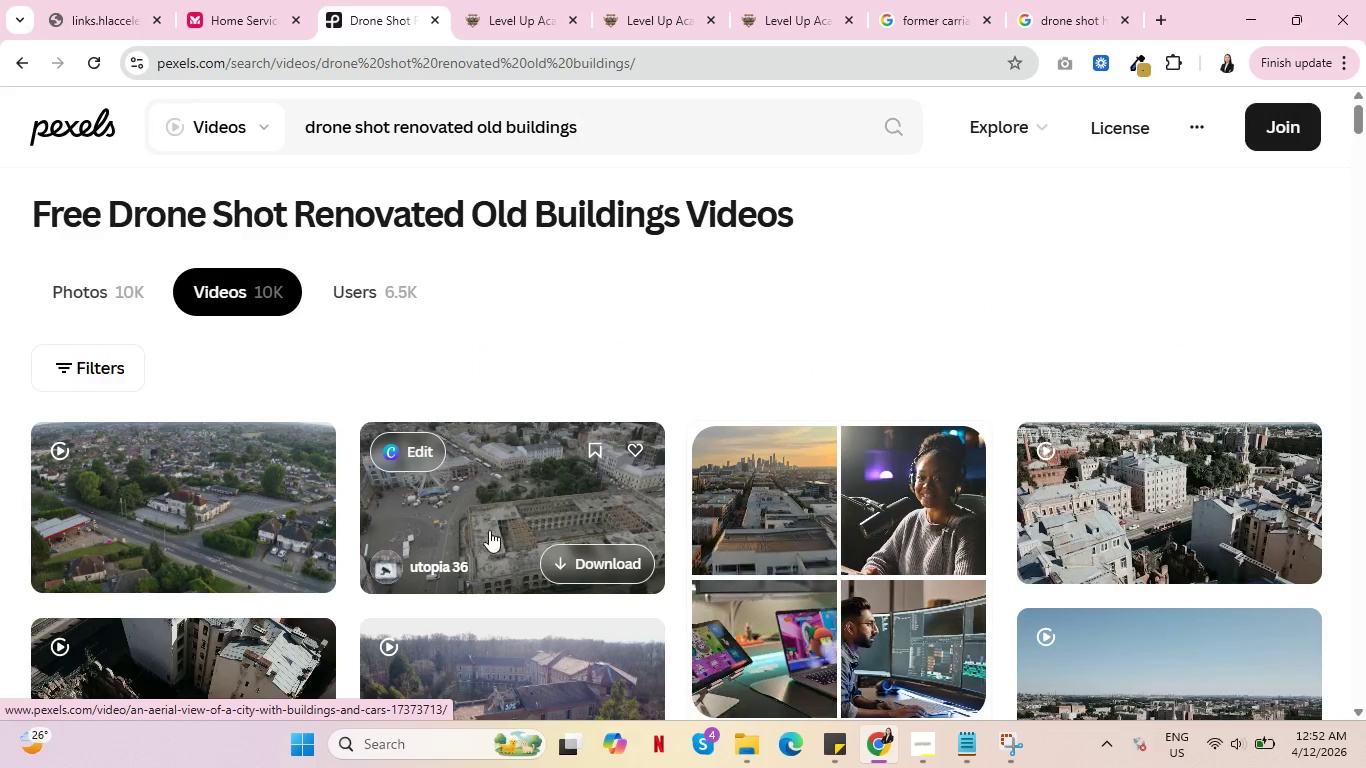 
left_click([494, 508])
 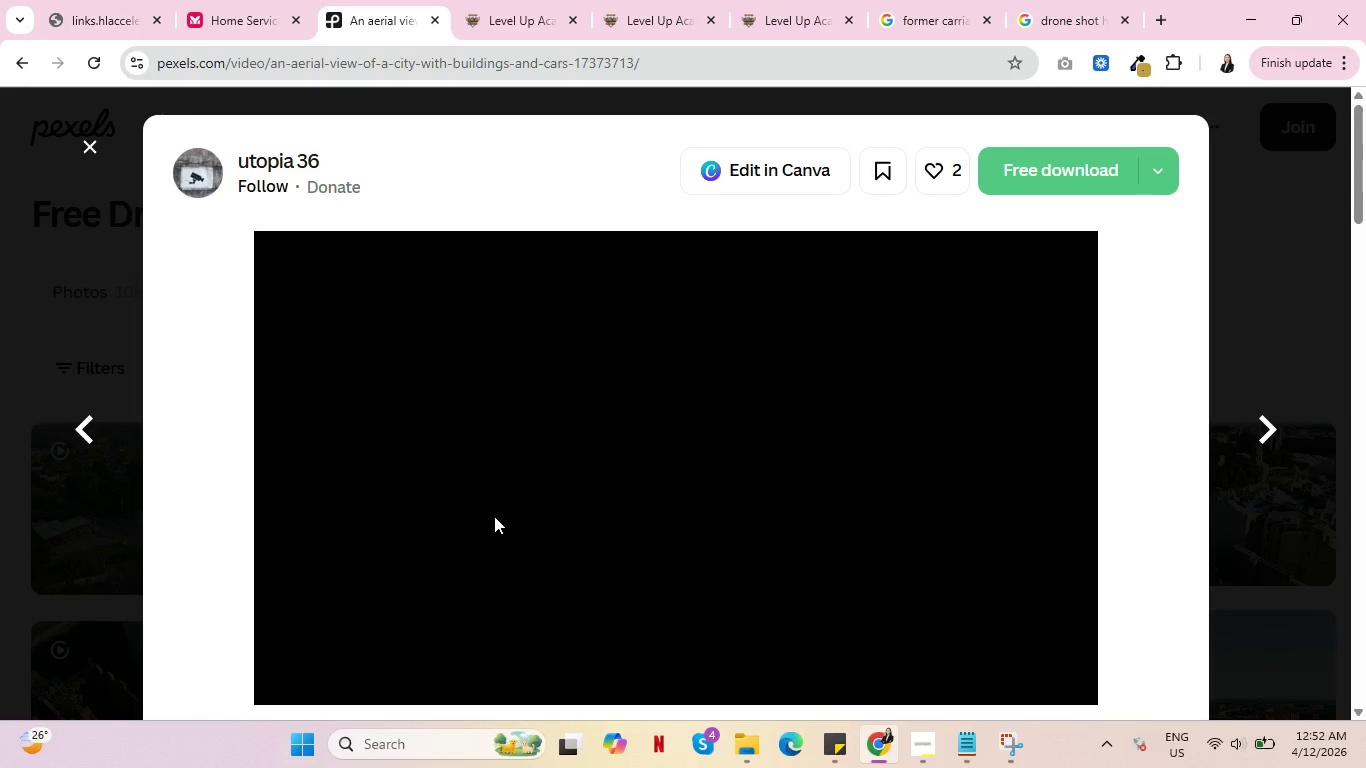 
scroll: coordinate [503, 526], scroll_direction: down, amount: 1.0
 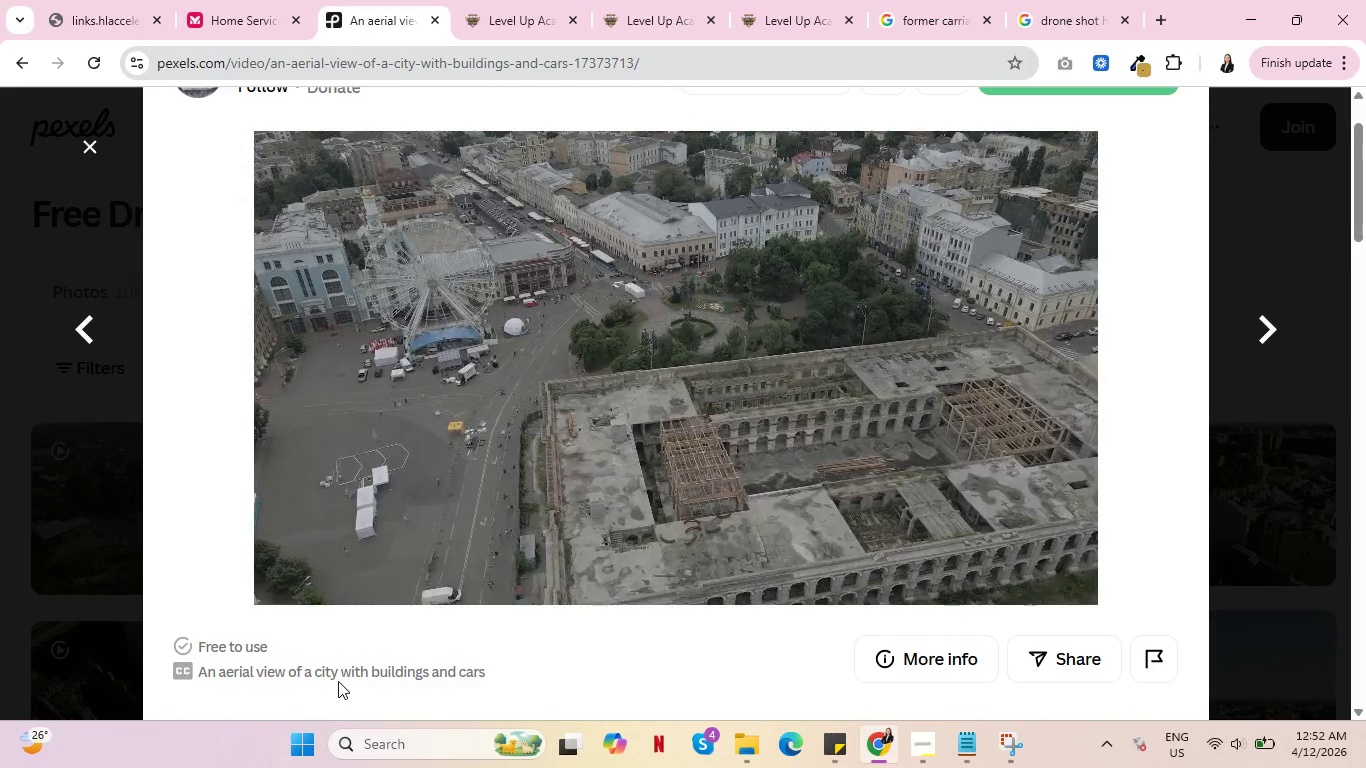 
mouse_move([356, 650])
 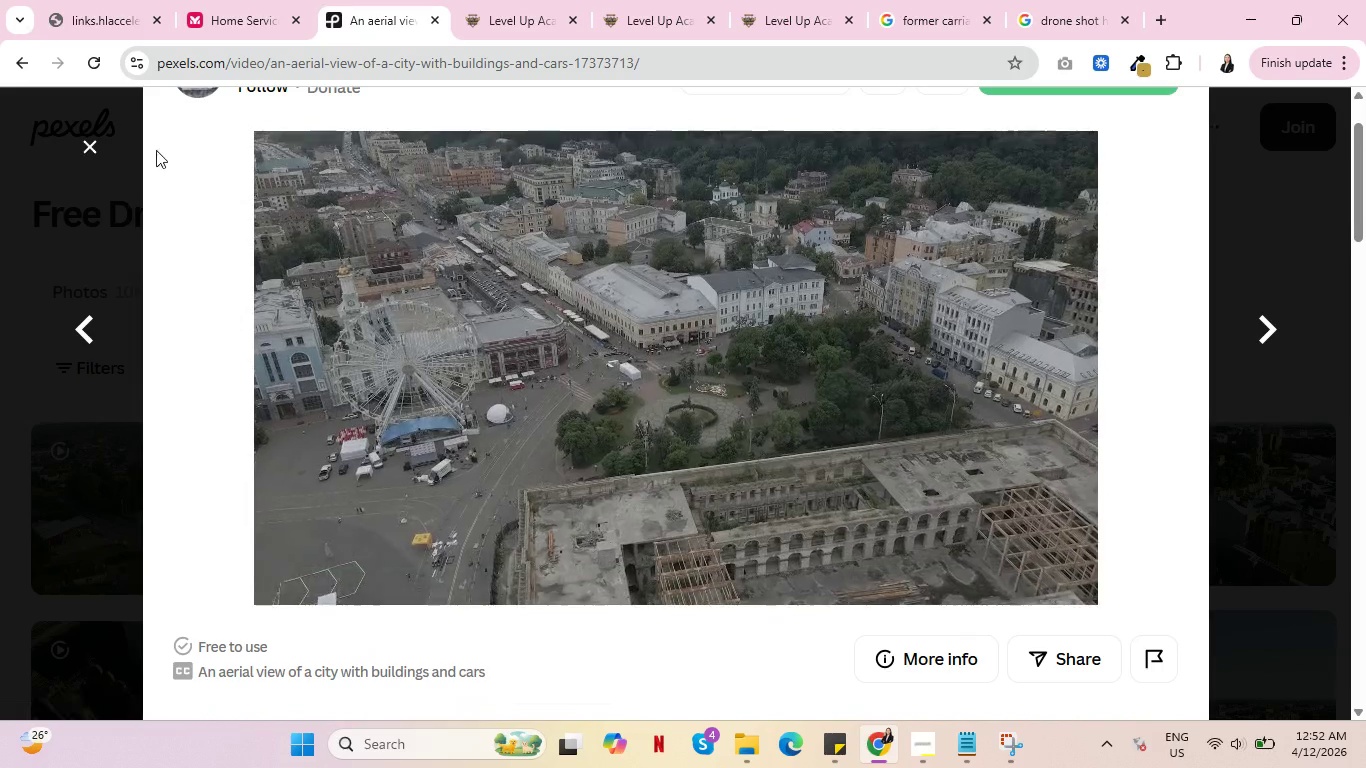 
left_click([83, 139])
 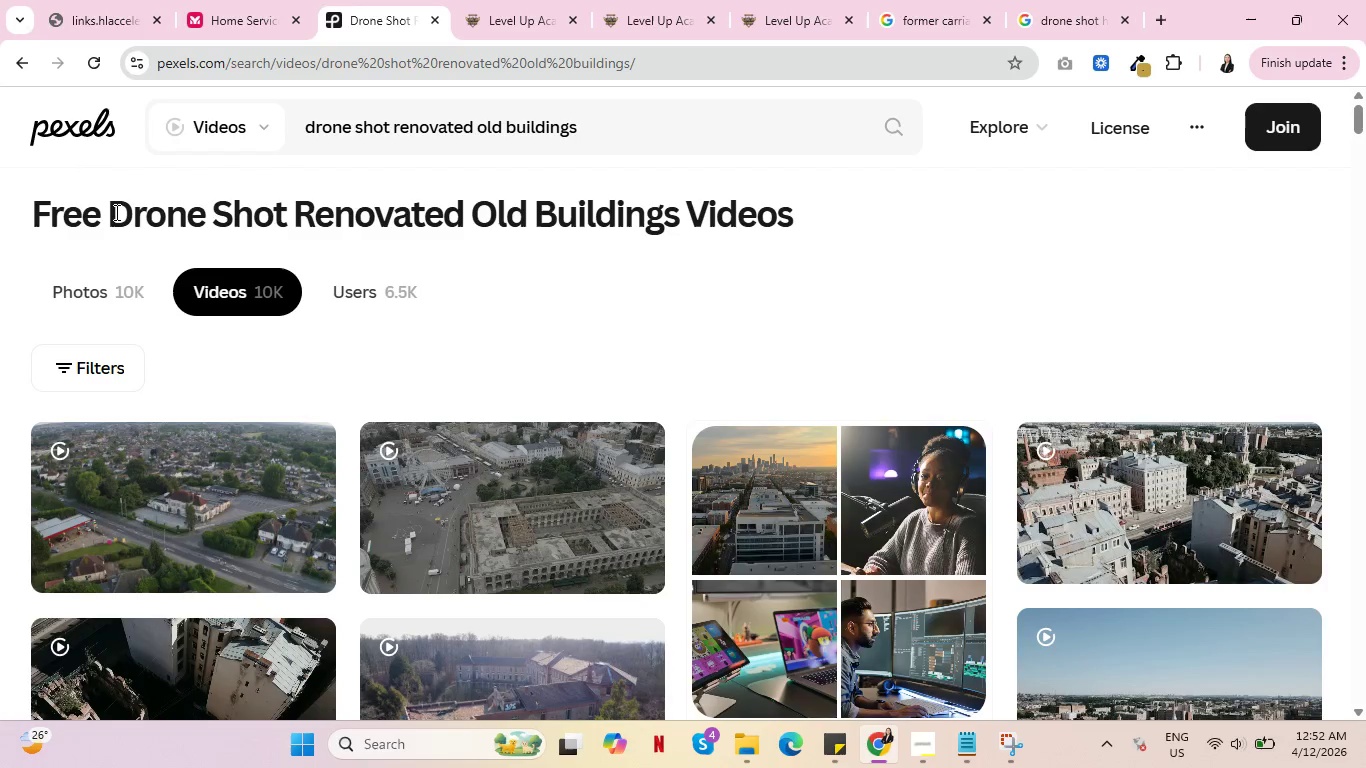 
scroll: coordinate [1252, 519], scroll_direction: down, amount: 3.0
 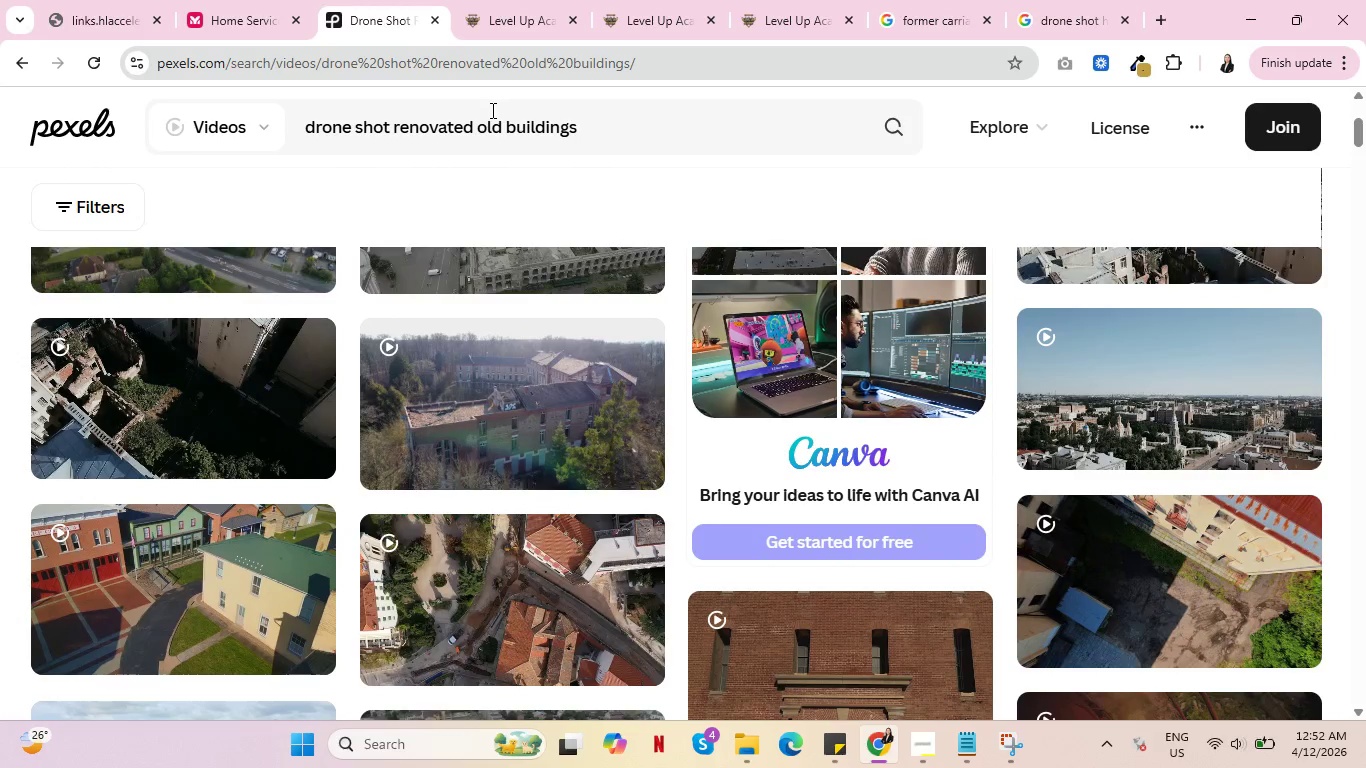 
double_click([491, 109])
 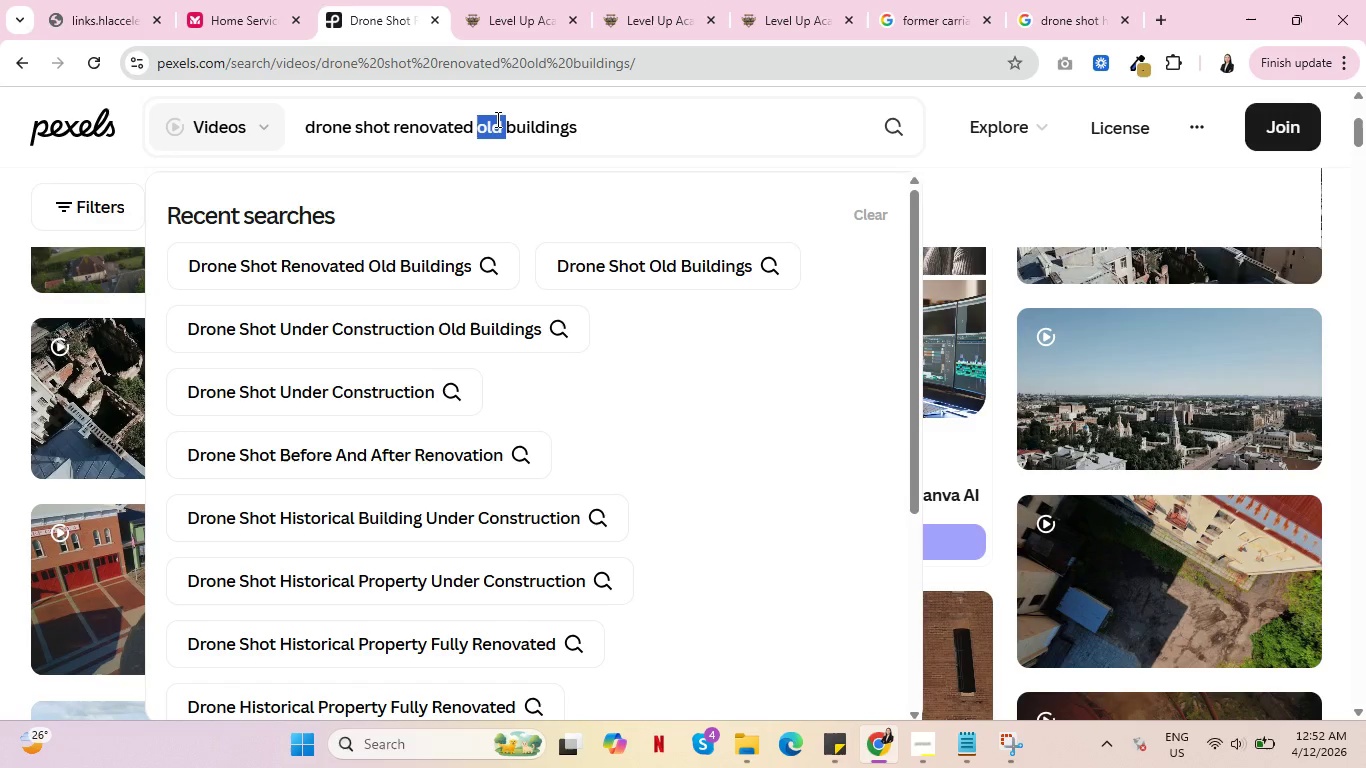 
type(historical )
 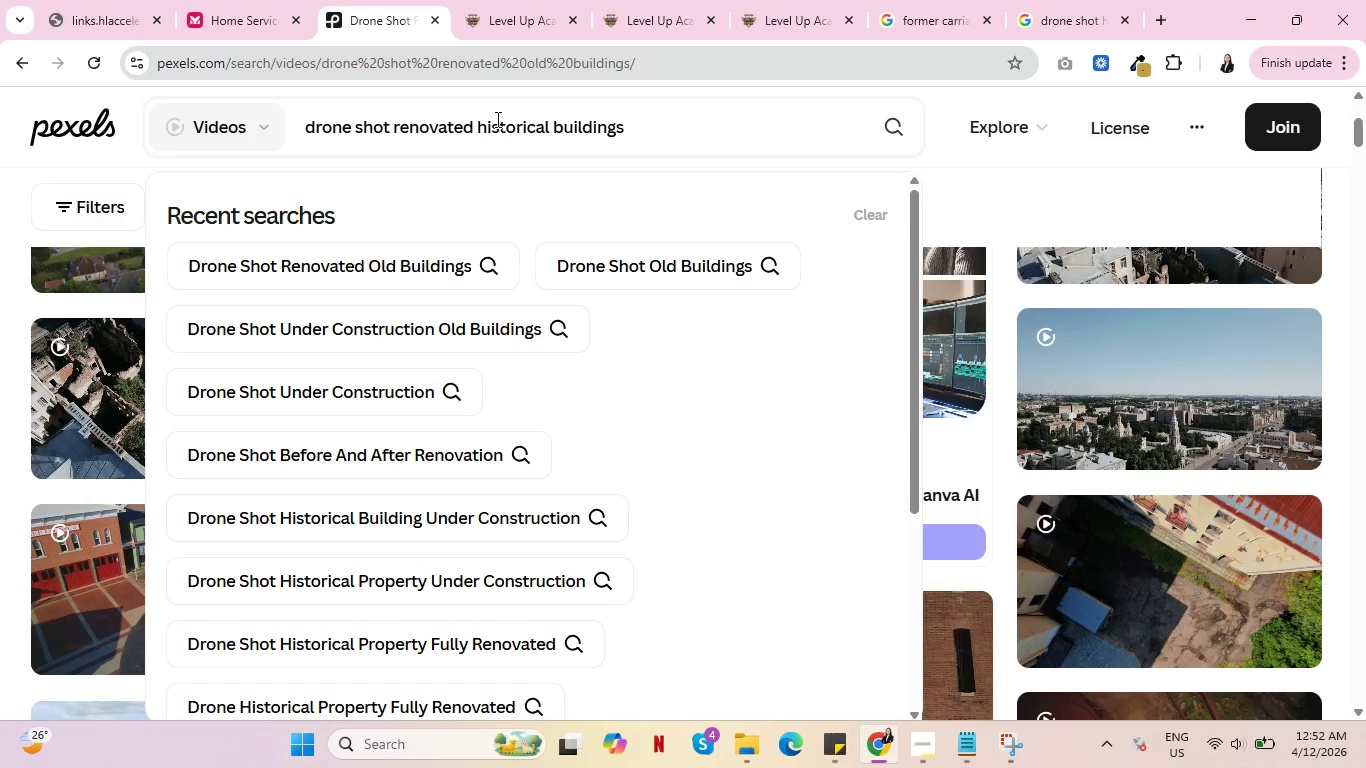 
key(Enter)
 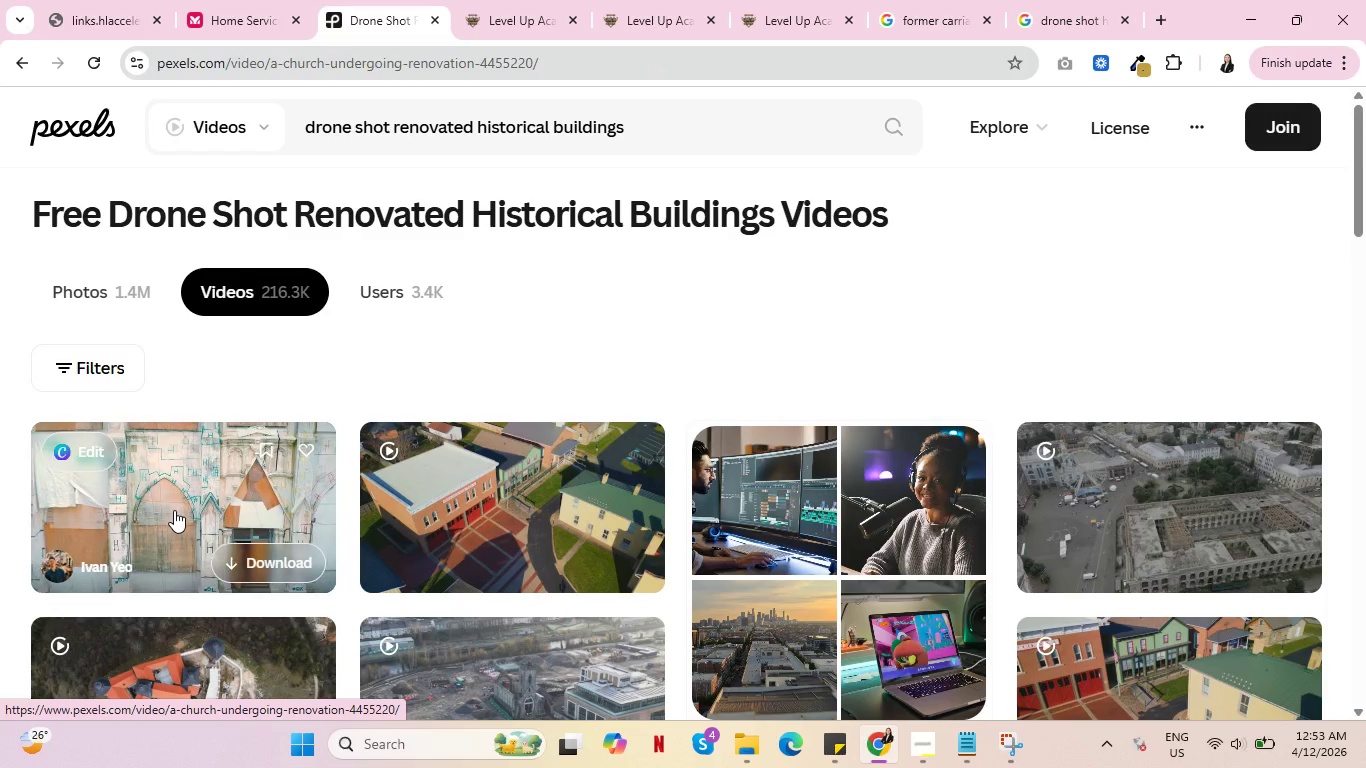 
wait(25.53)
 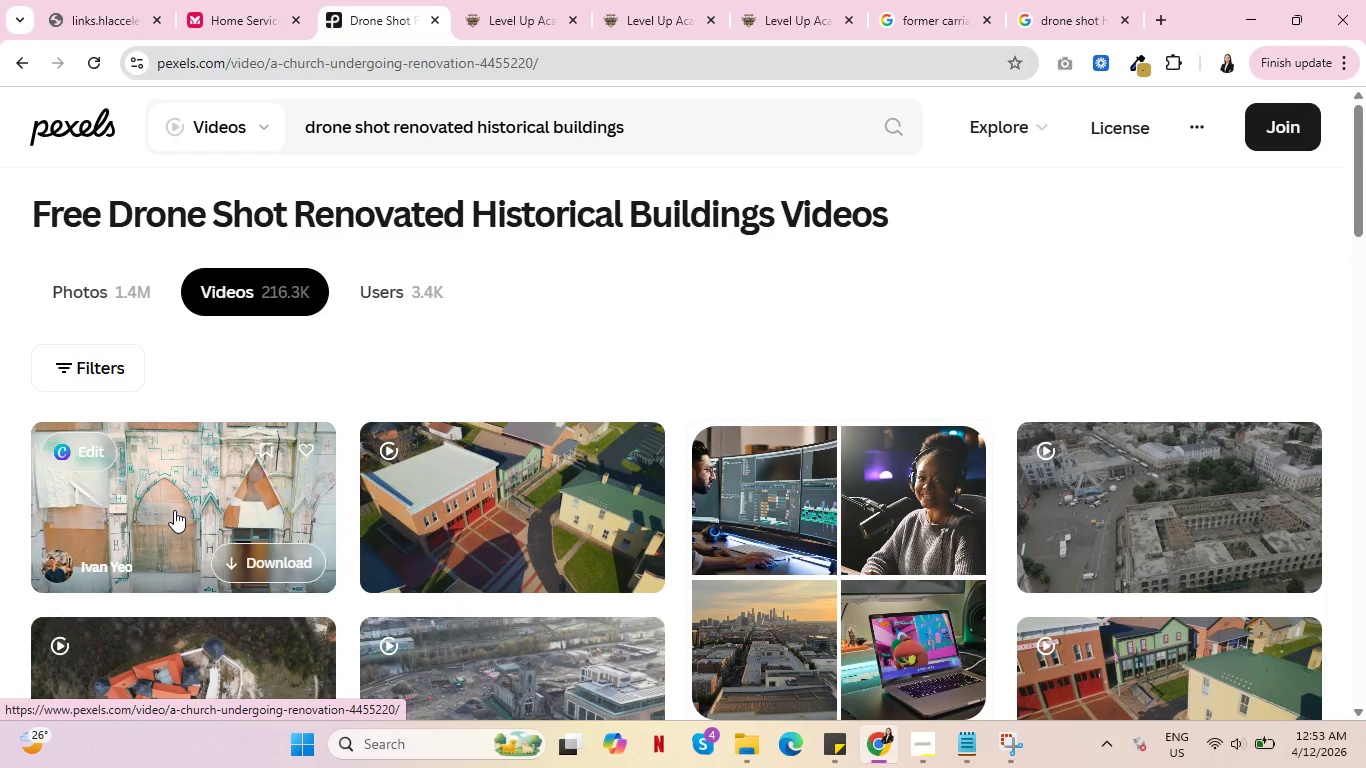 
scroll: coordinate [529, 552], scroll_direction: down, amount: 1.0
 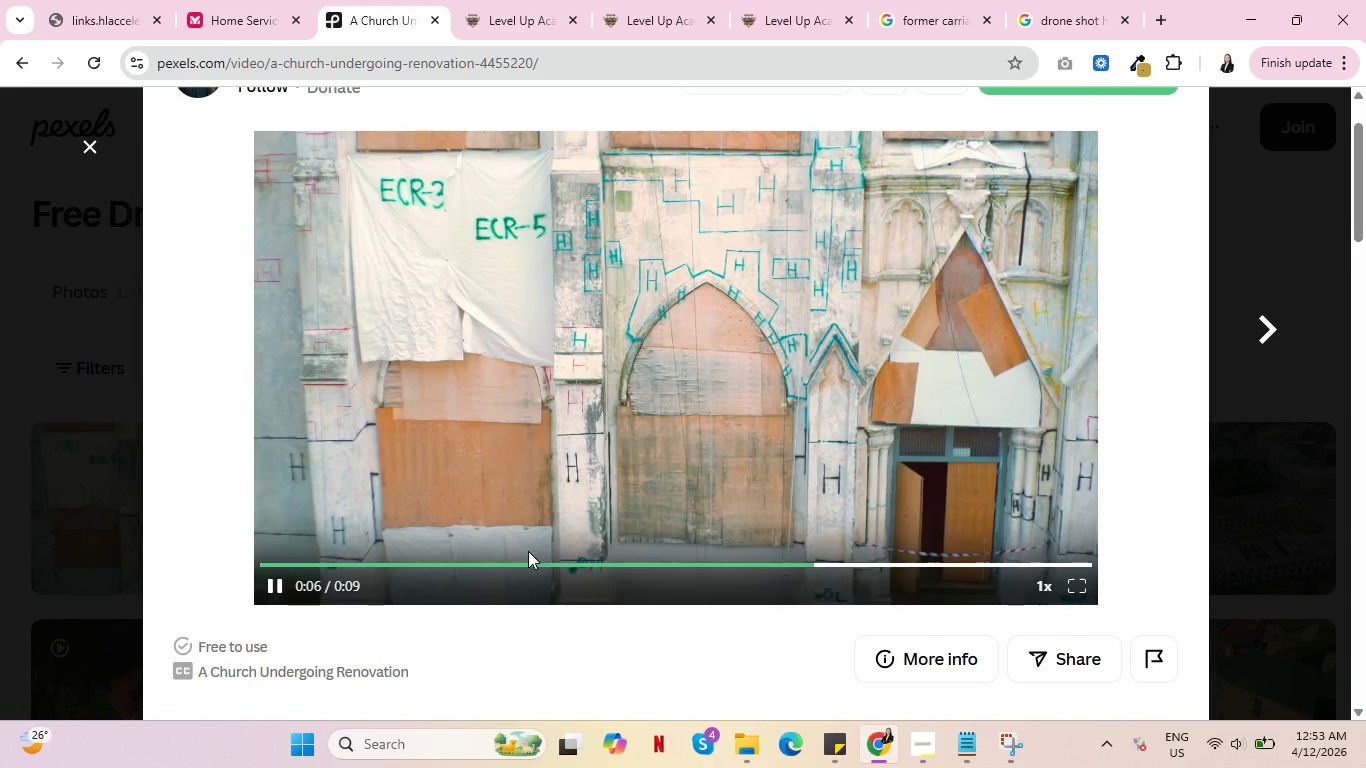 
wait(7.65)
 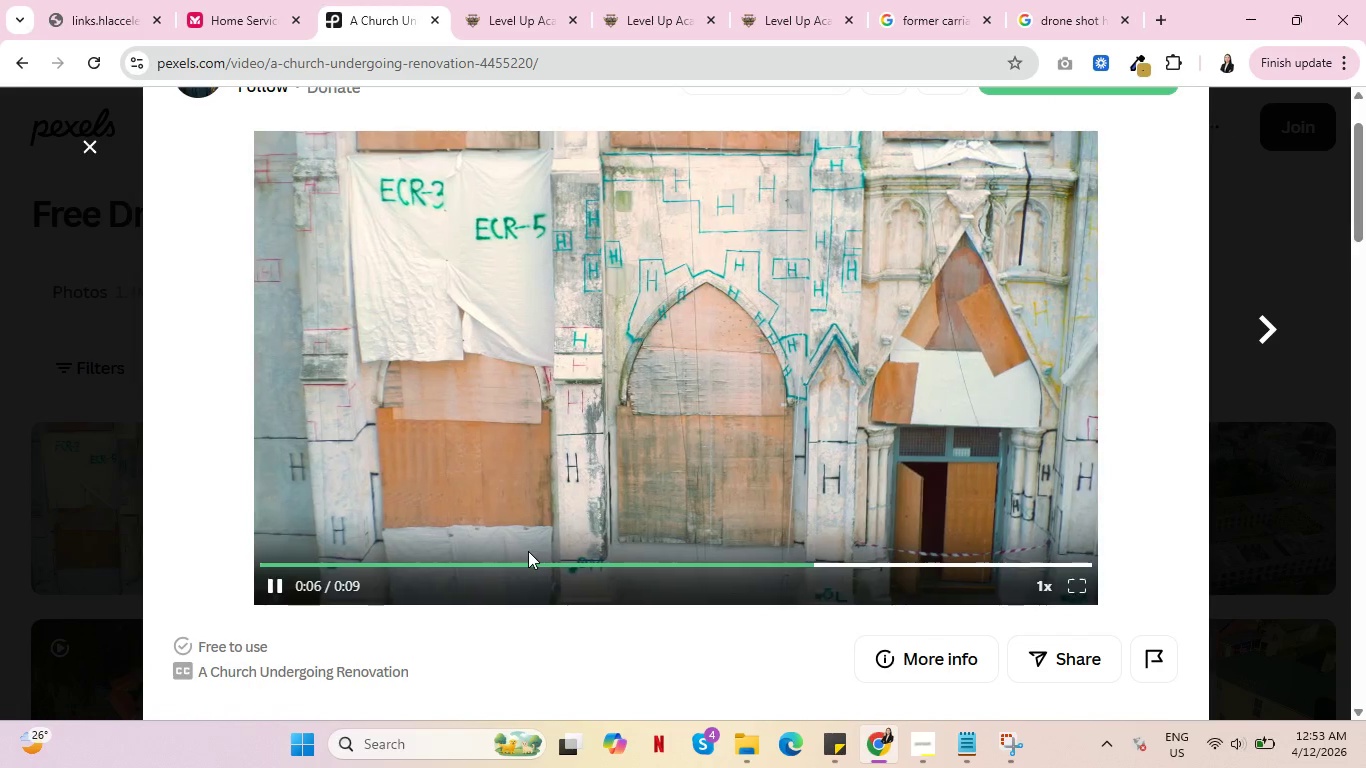 
scroll: coordinate [429, 561], scroll_direction: down, amount: 13.0
 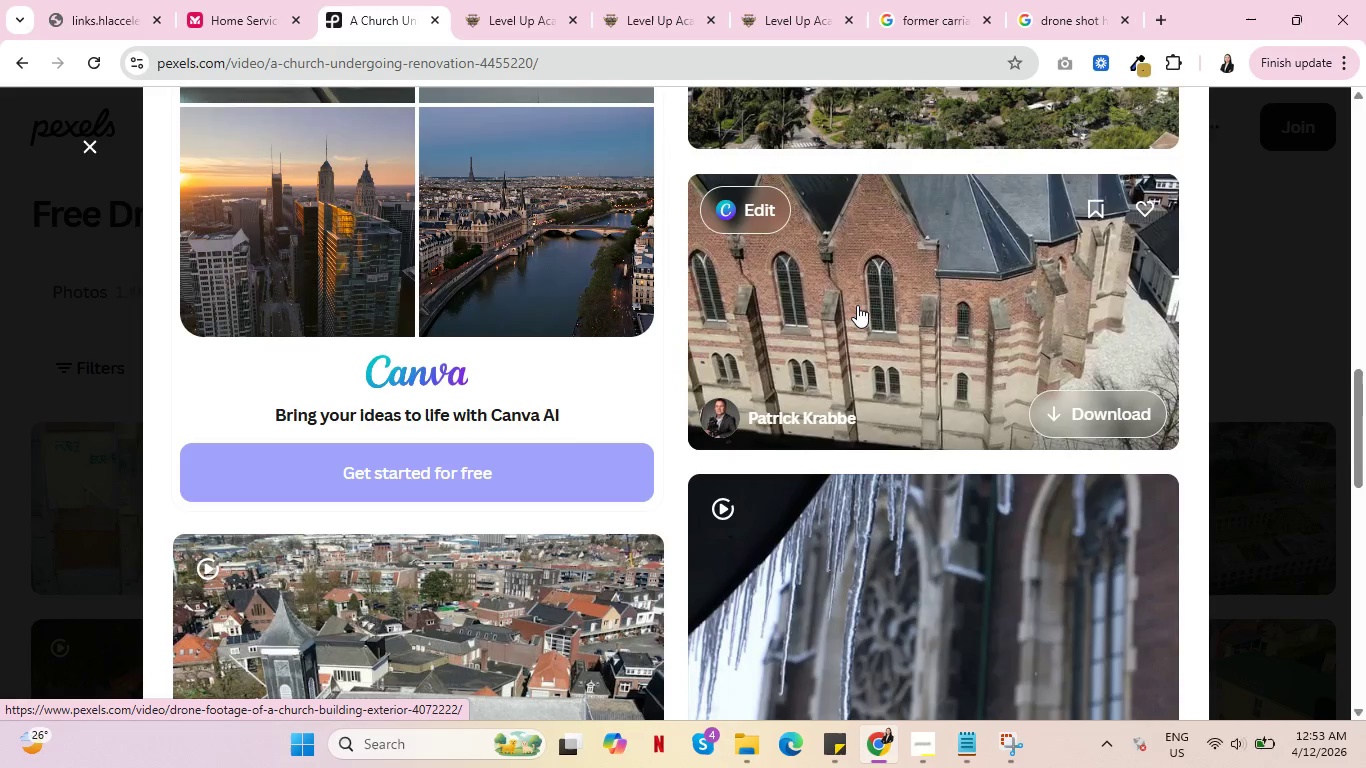 
wait(15.28)
 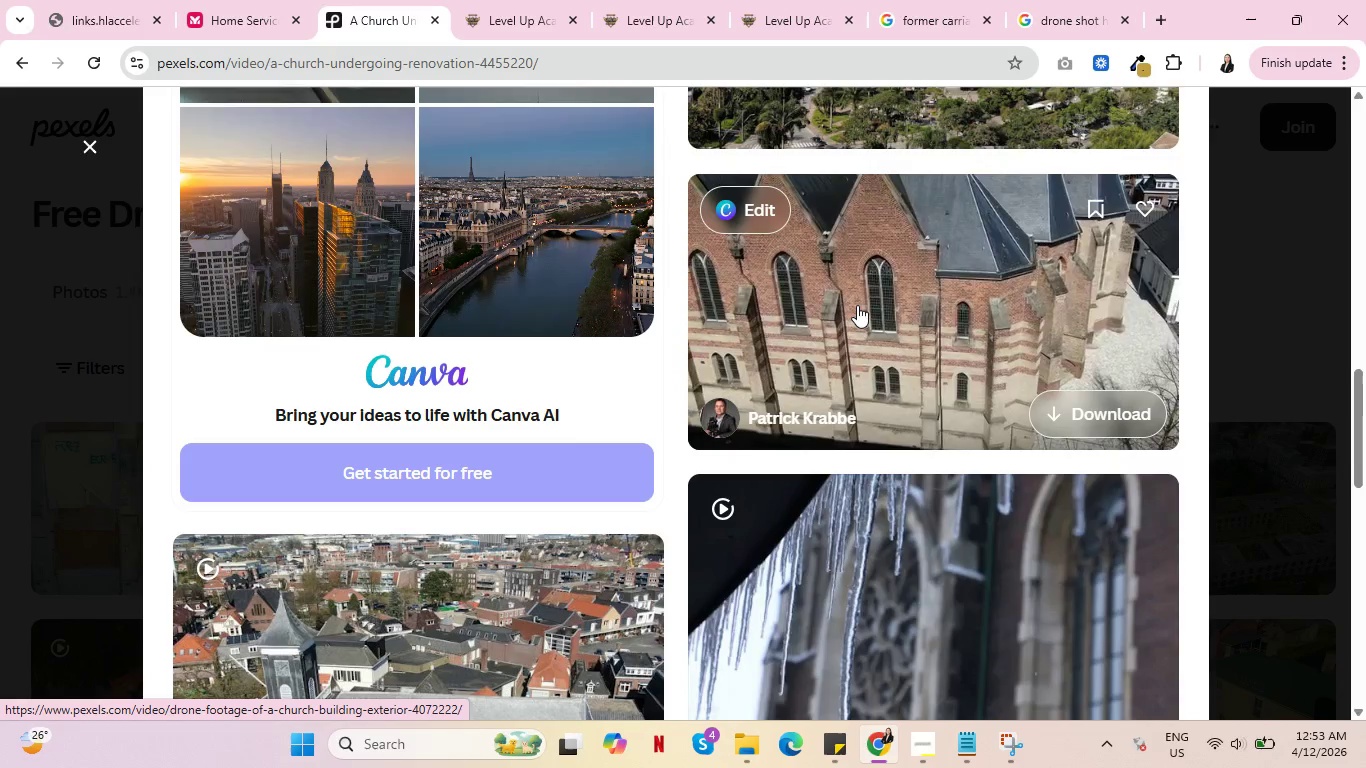 
scroll: coordinate [852, 320], scroll_direction: down, amount: 6.0
 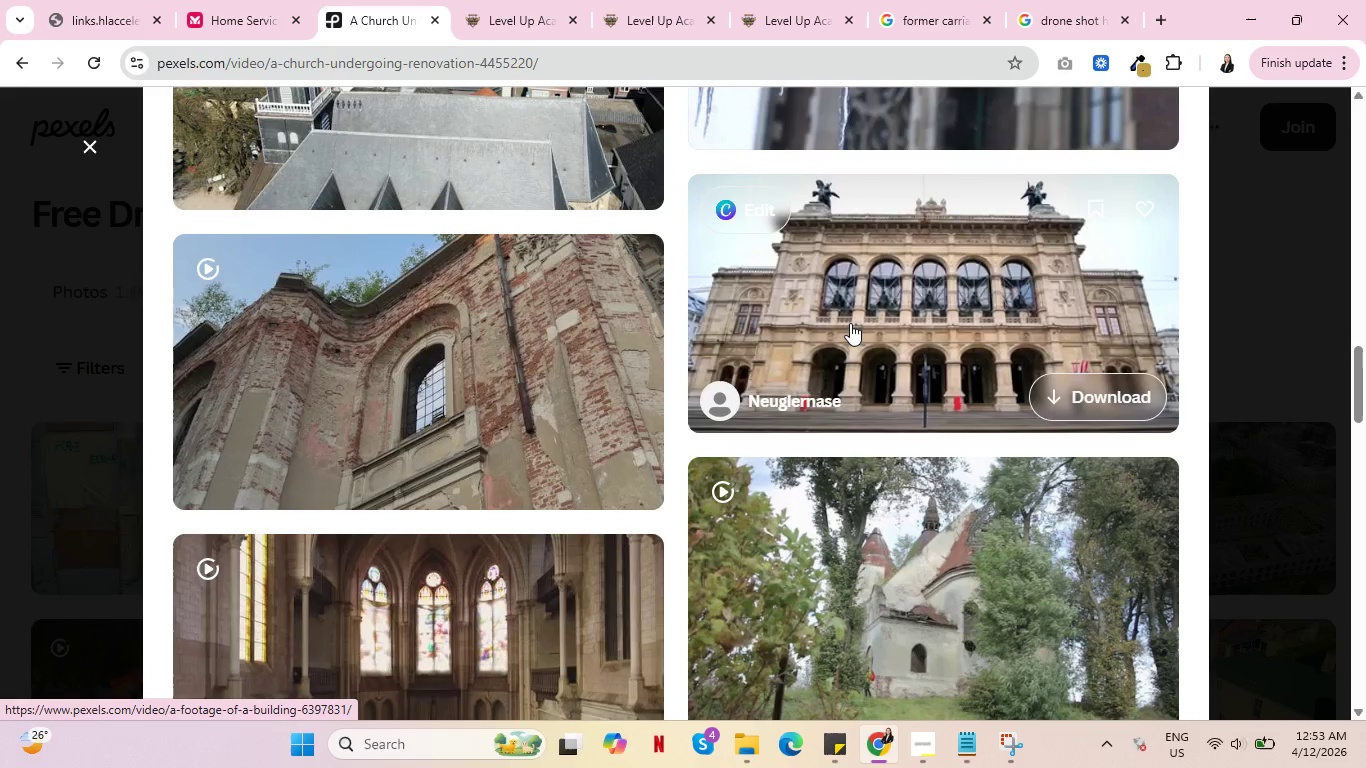 
wait(7.87)
 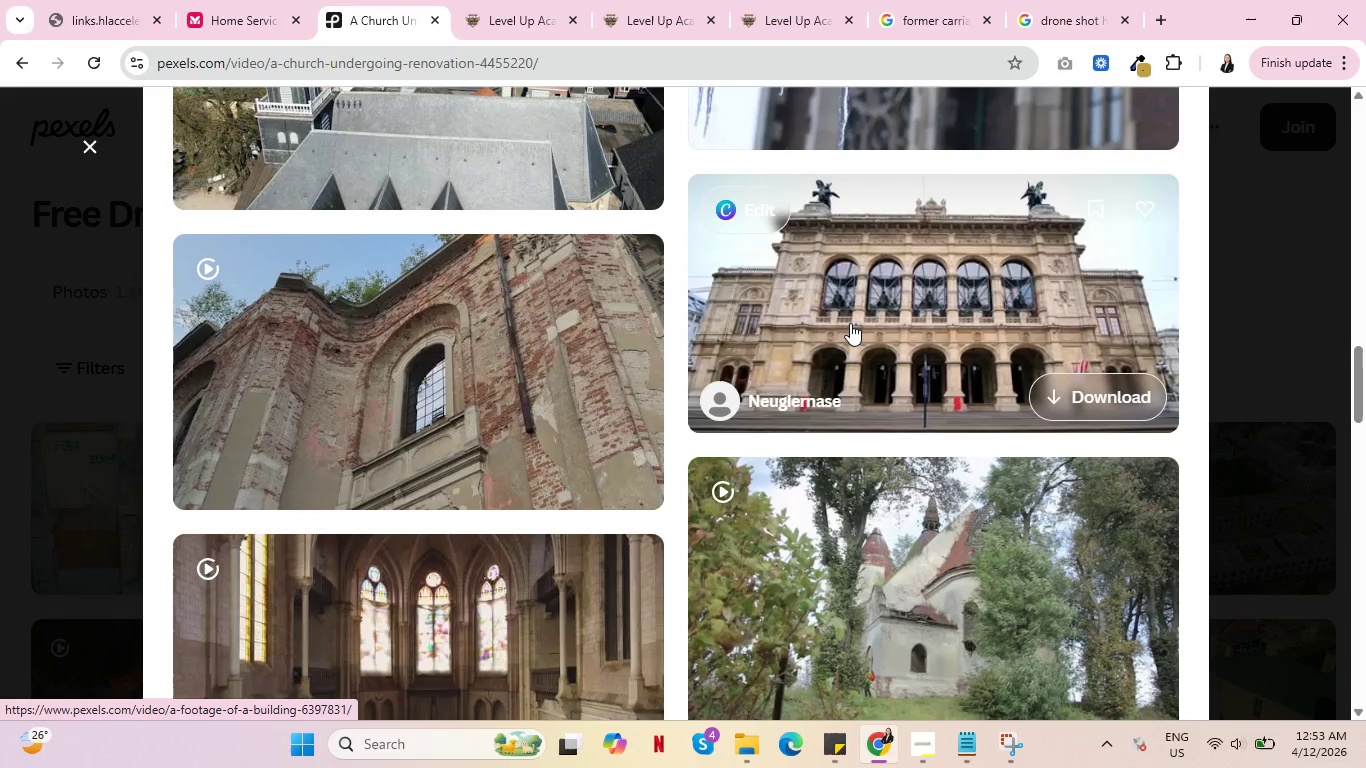 
scroll: coordinate [850, 323], scroll_direction: down, amount: 3.0
 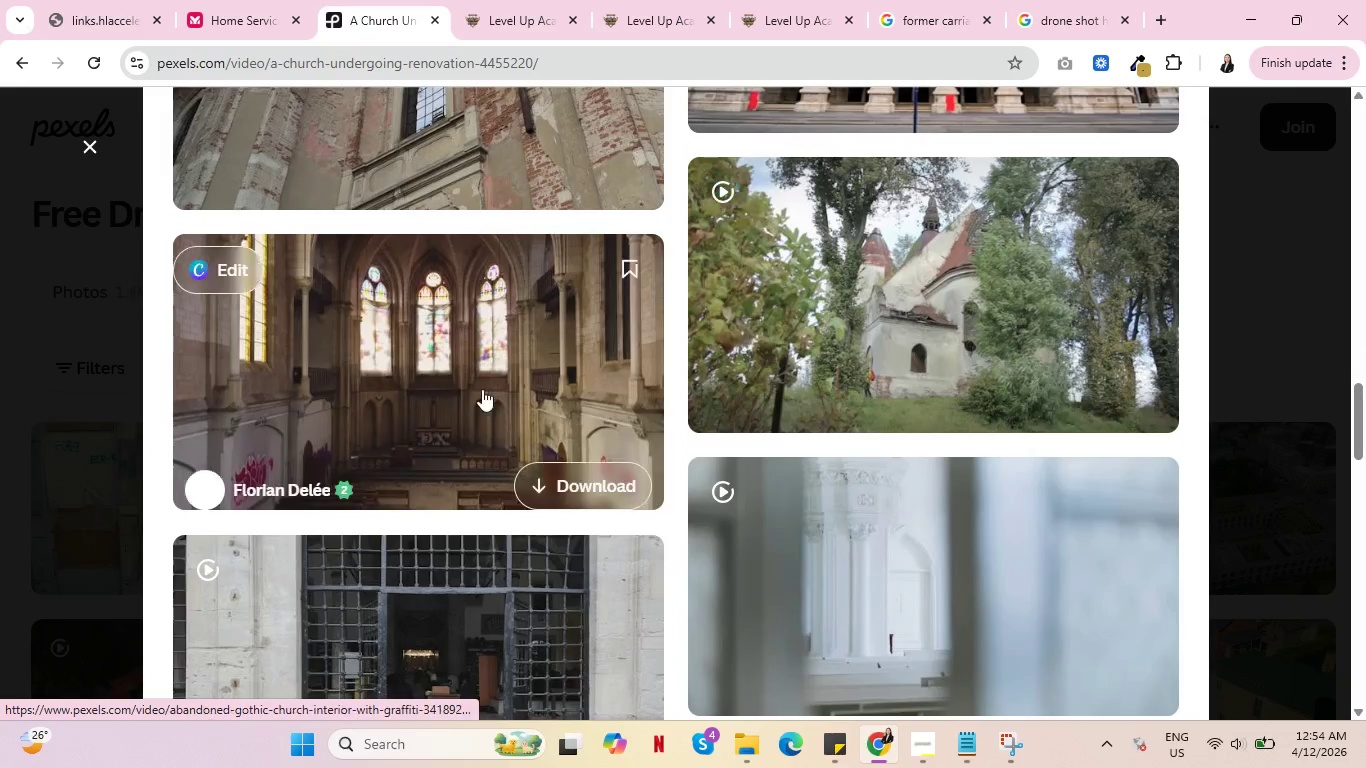 
mouse_move([475, 391])
 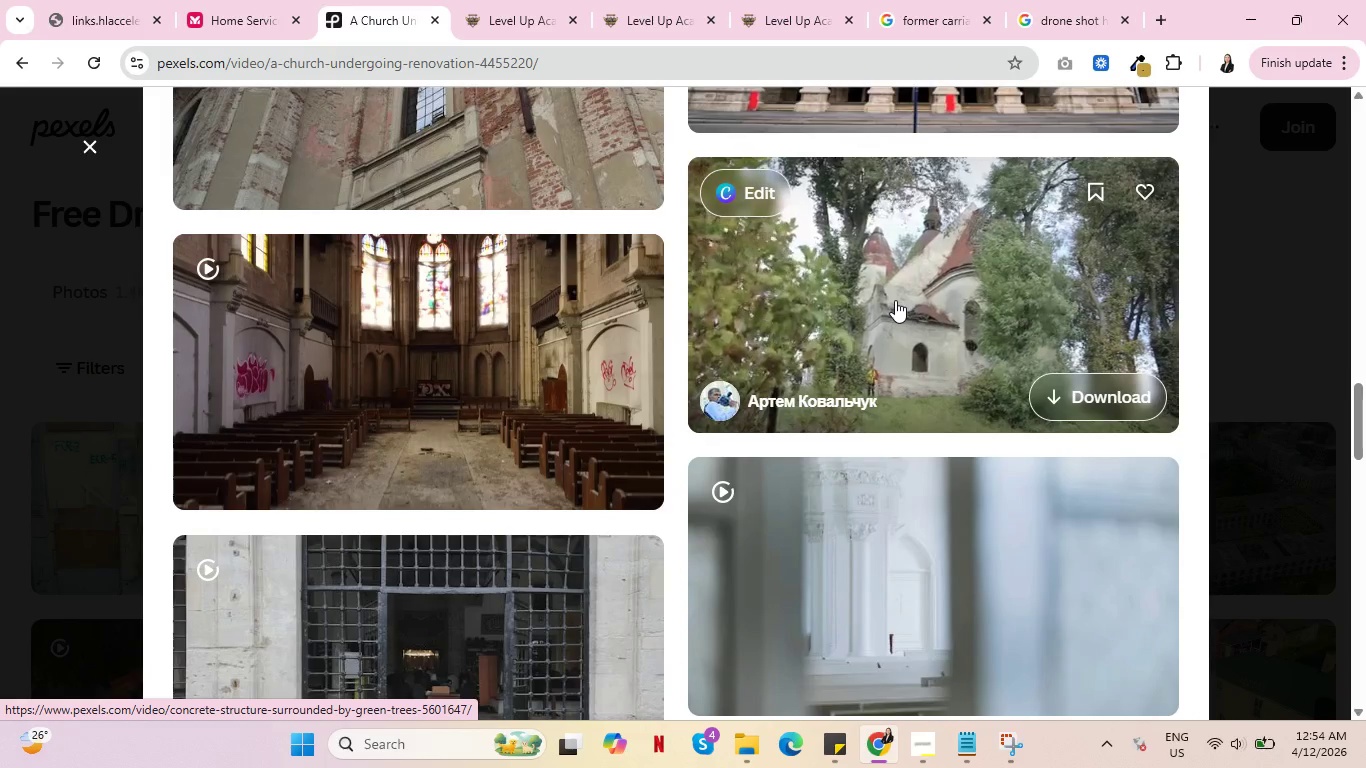 
scroll: coordinate [876, 321], scroll_direction: down, amount: 6.0
 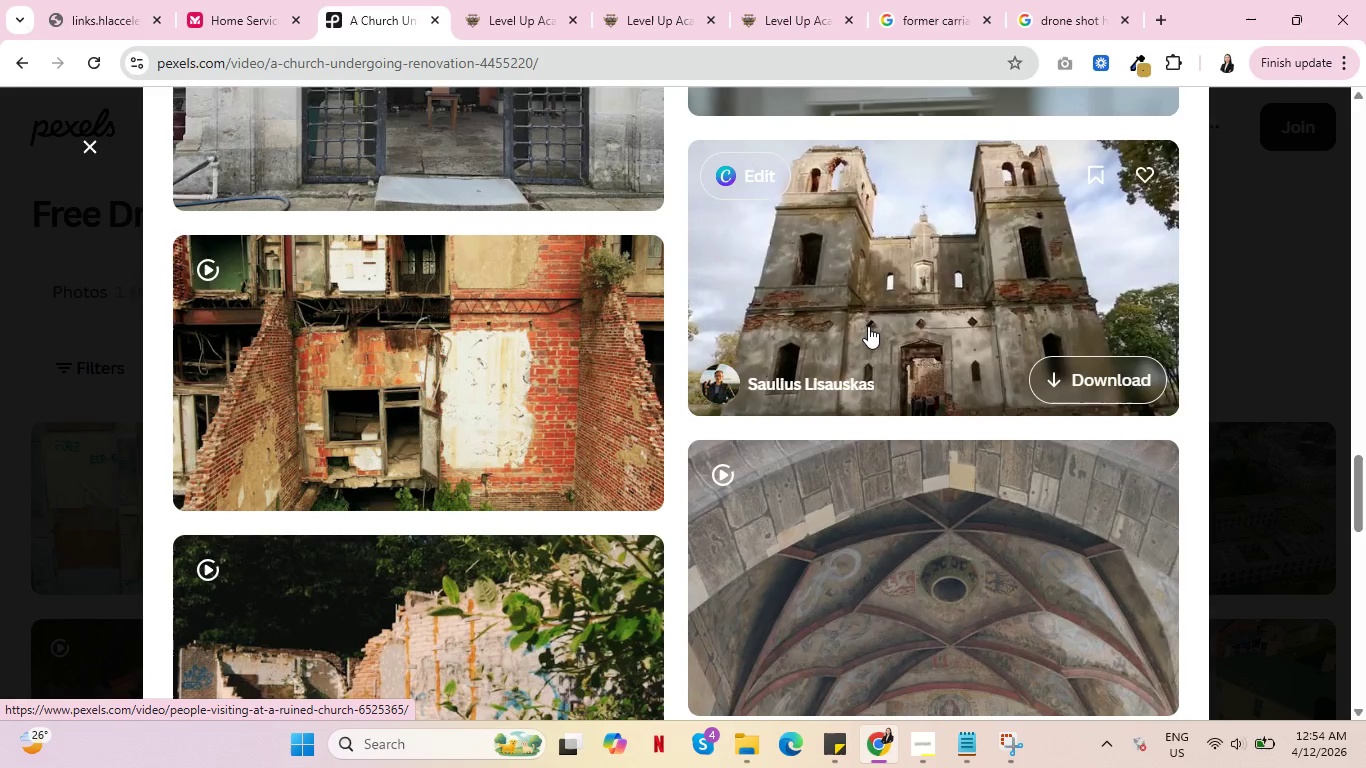 
wait(5.7)
 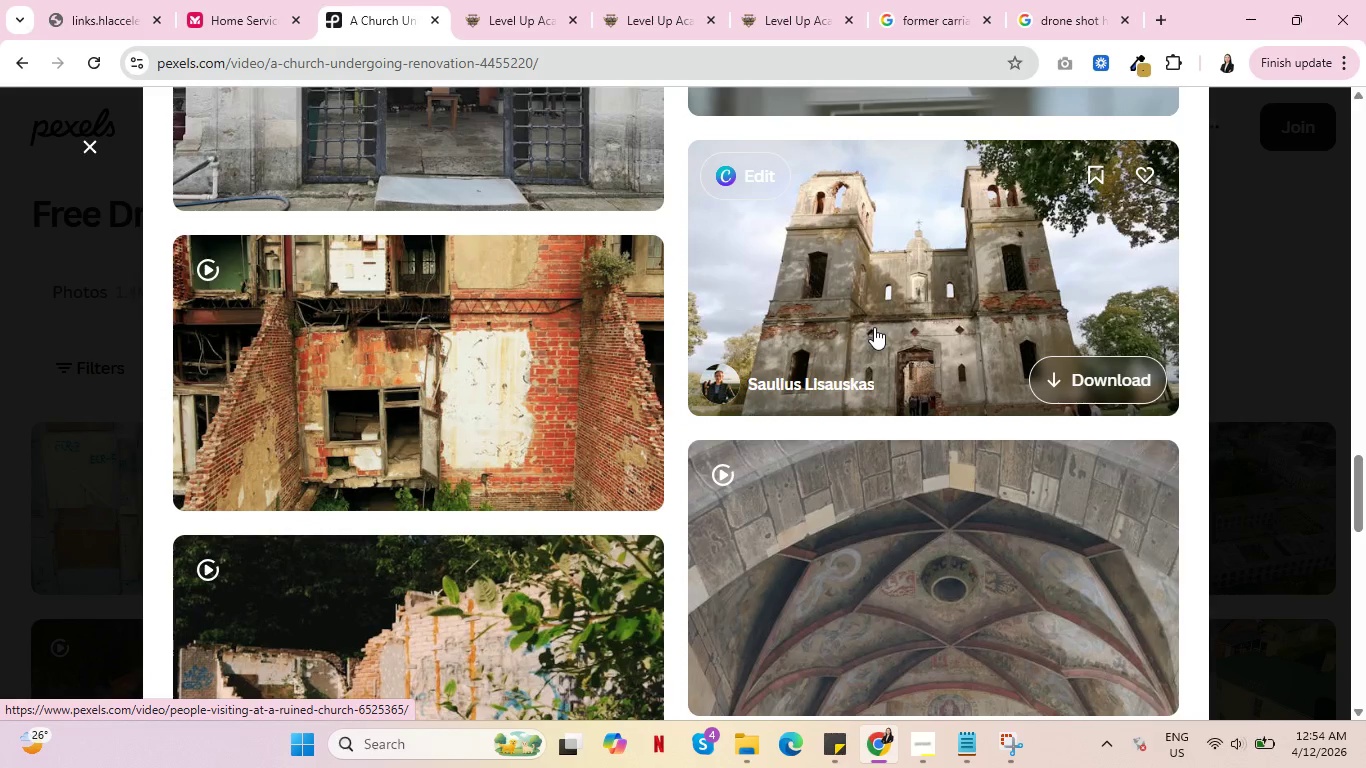 
scroll: coordinate [866, 327], scroll_direction: down, amount: 2.0
 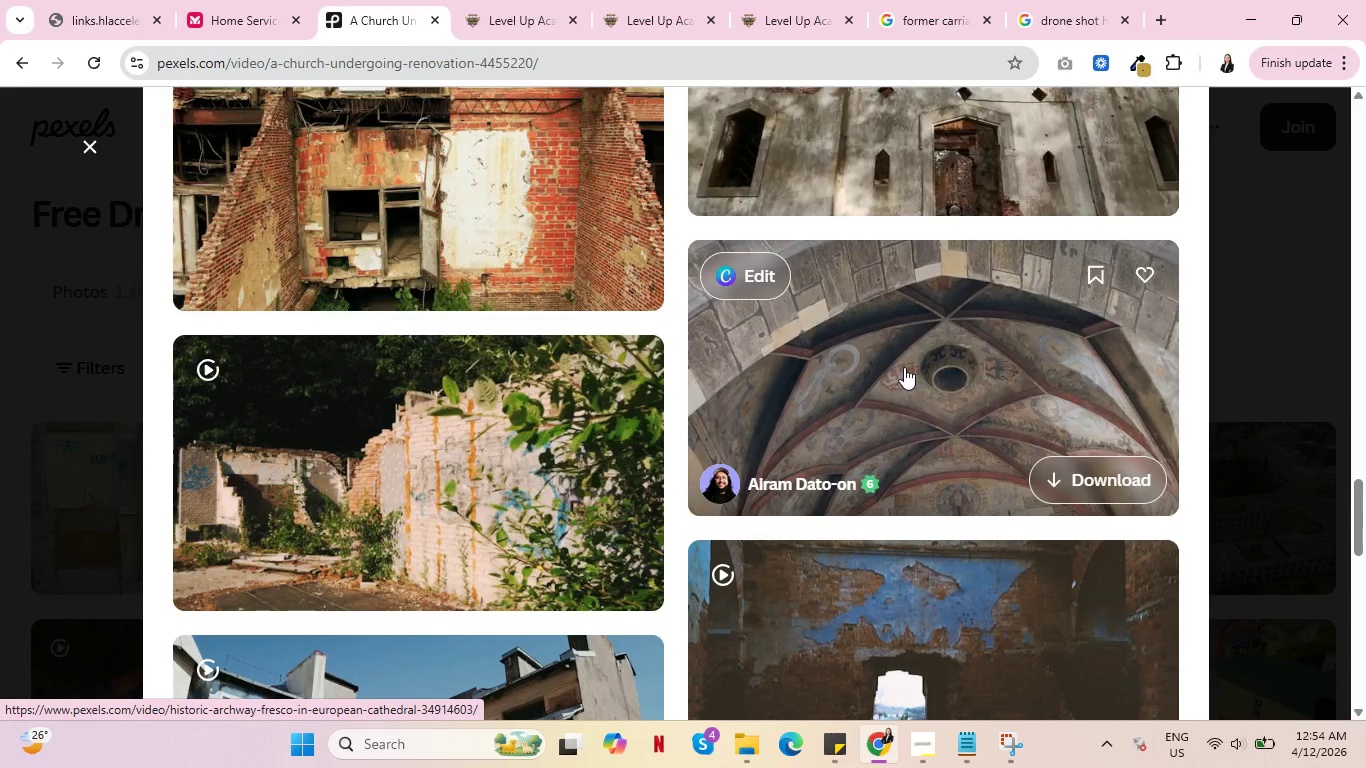 
wait(13.93)
 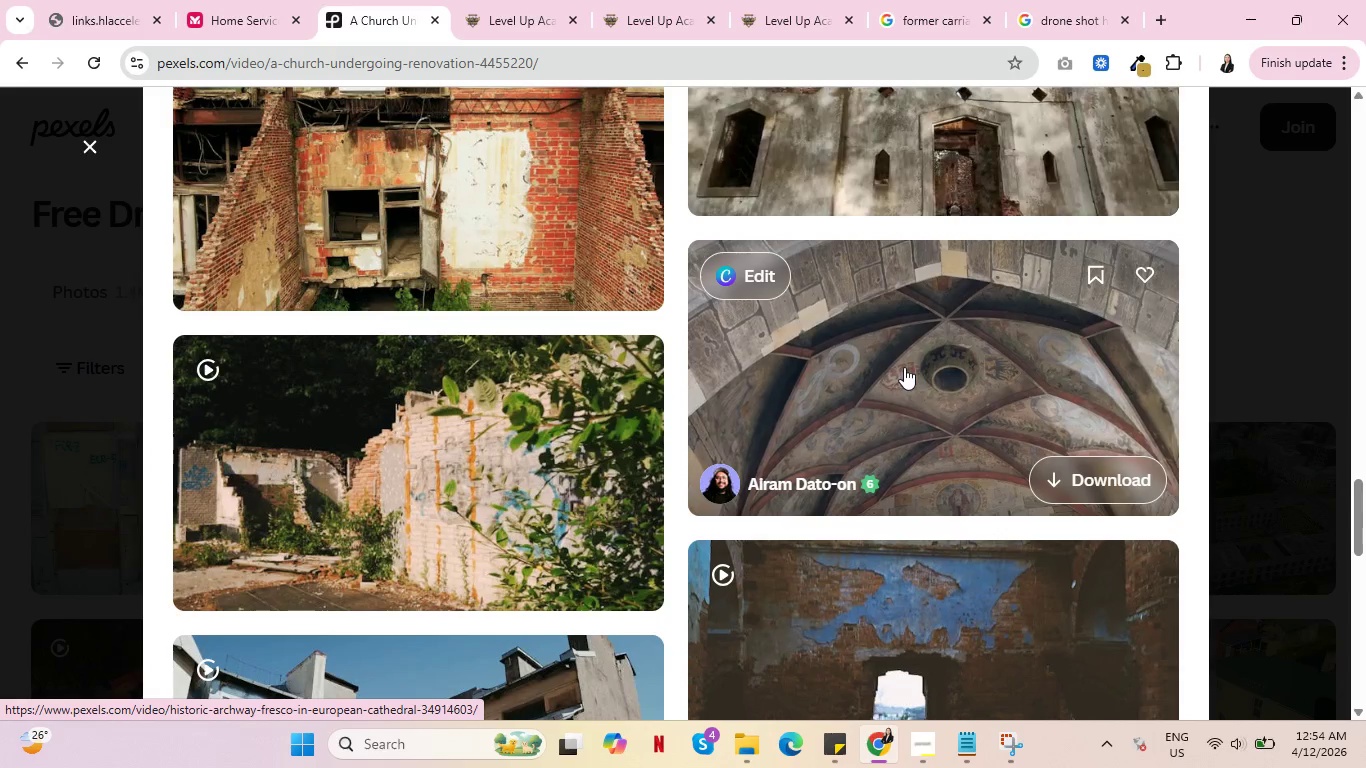 
scroll: coordinate [991, 437], scroll_direction: down, amount: 8.0
 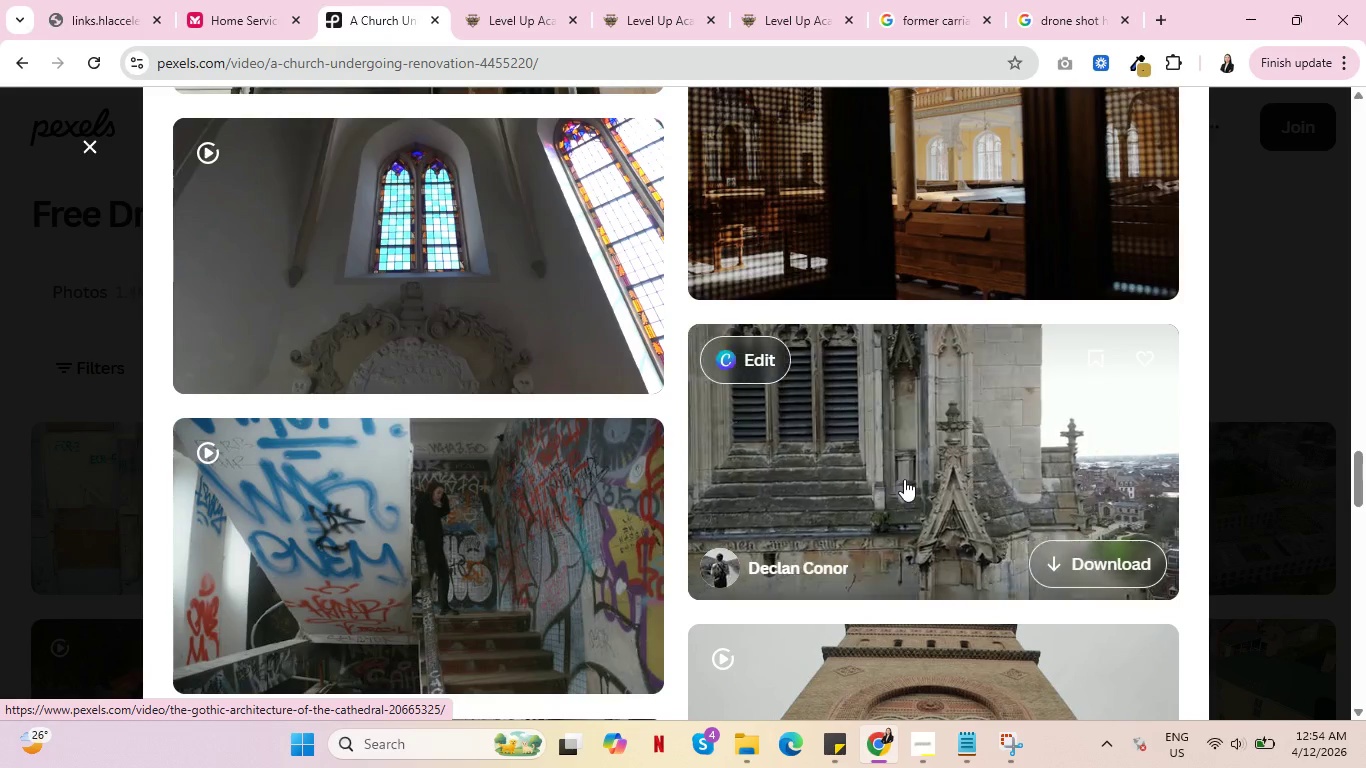 
wait(12.71)
 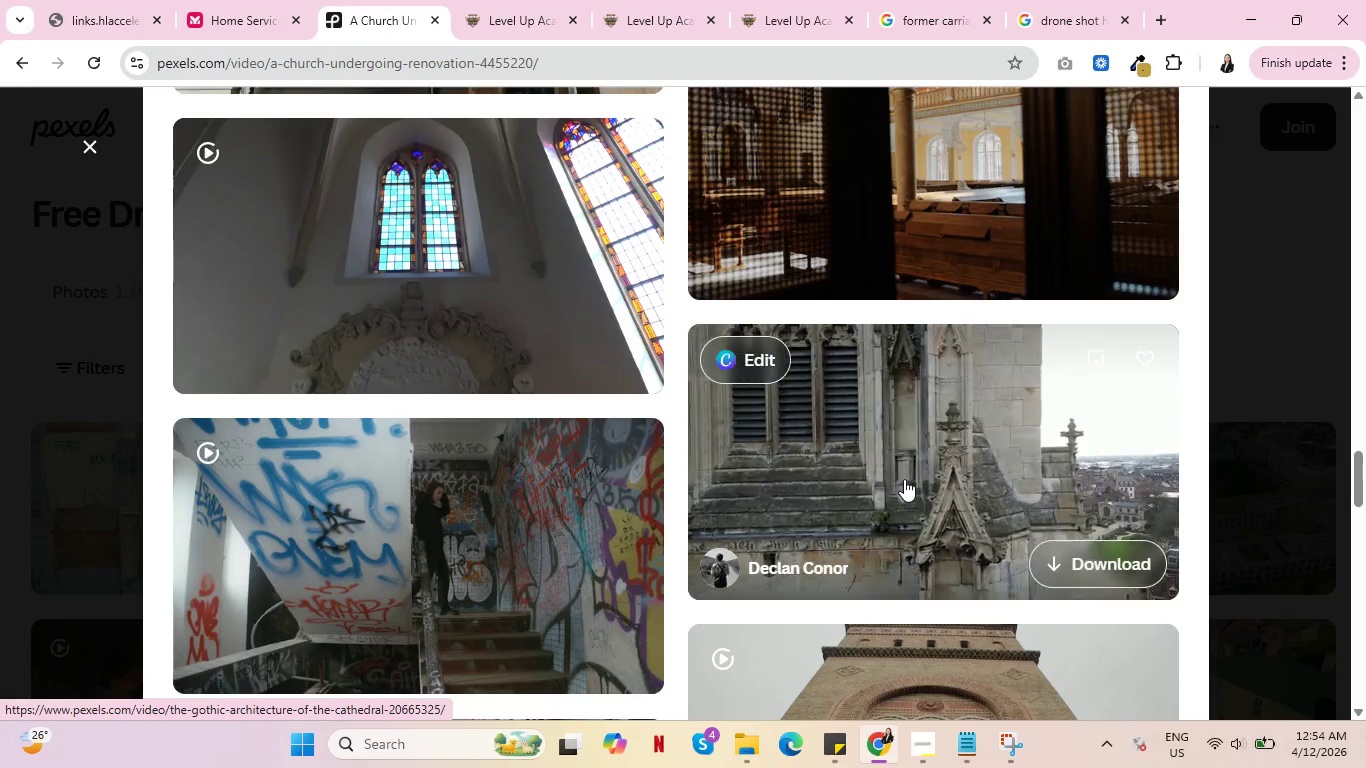 
scroll: coordinate [904, 479], scroll_direction: down, amount: 3.0
 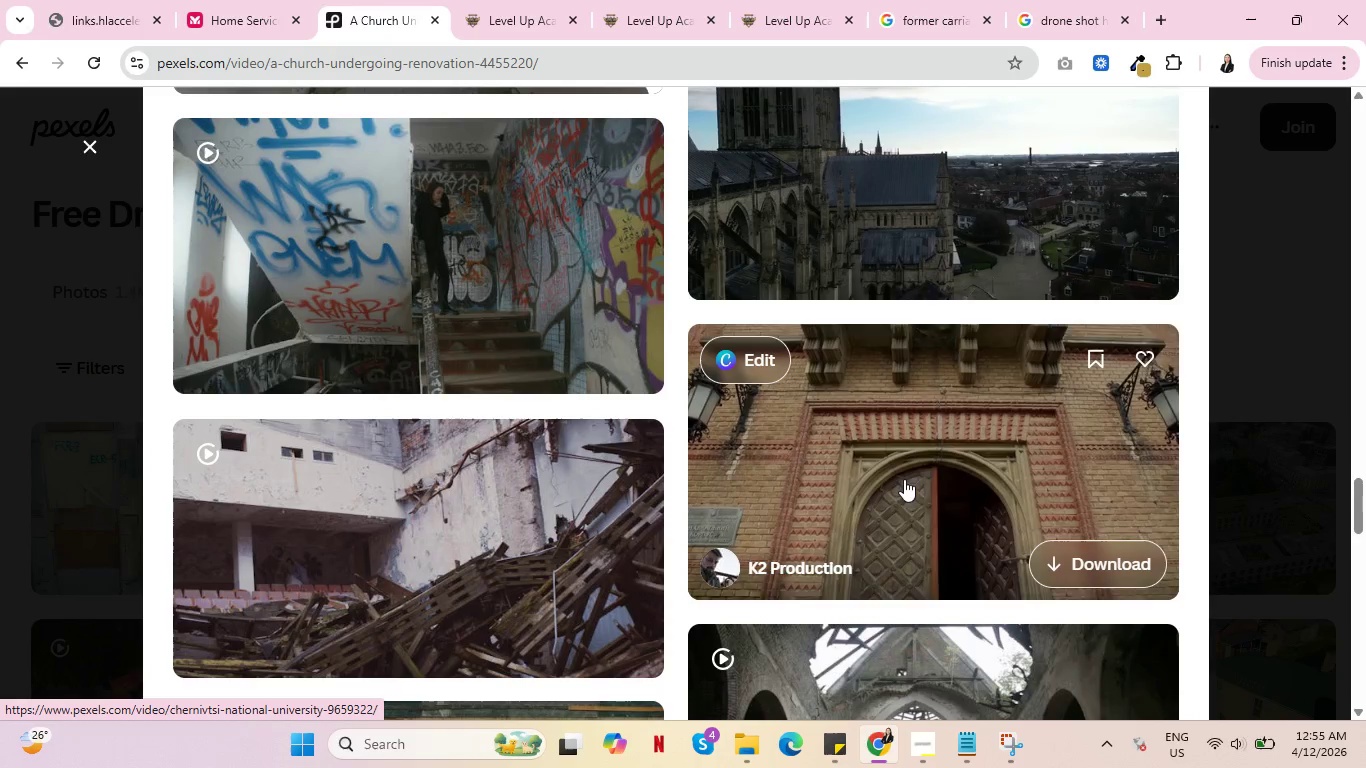 
wait(14.15)
 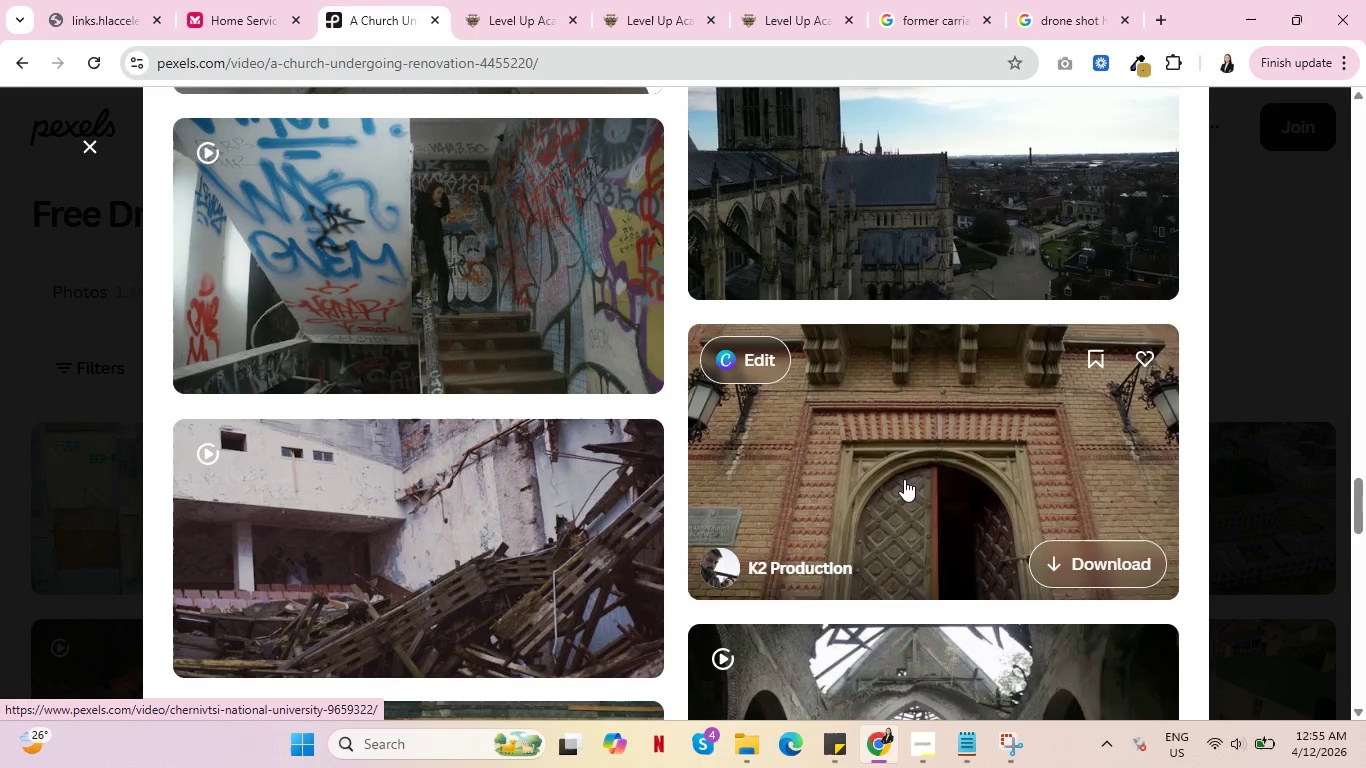 
scroll: coordinate [916, 491], scroll_direction: down, amount: 7.0
 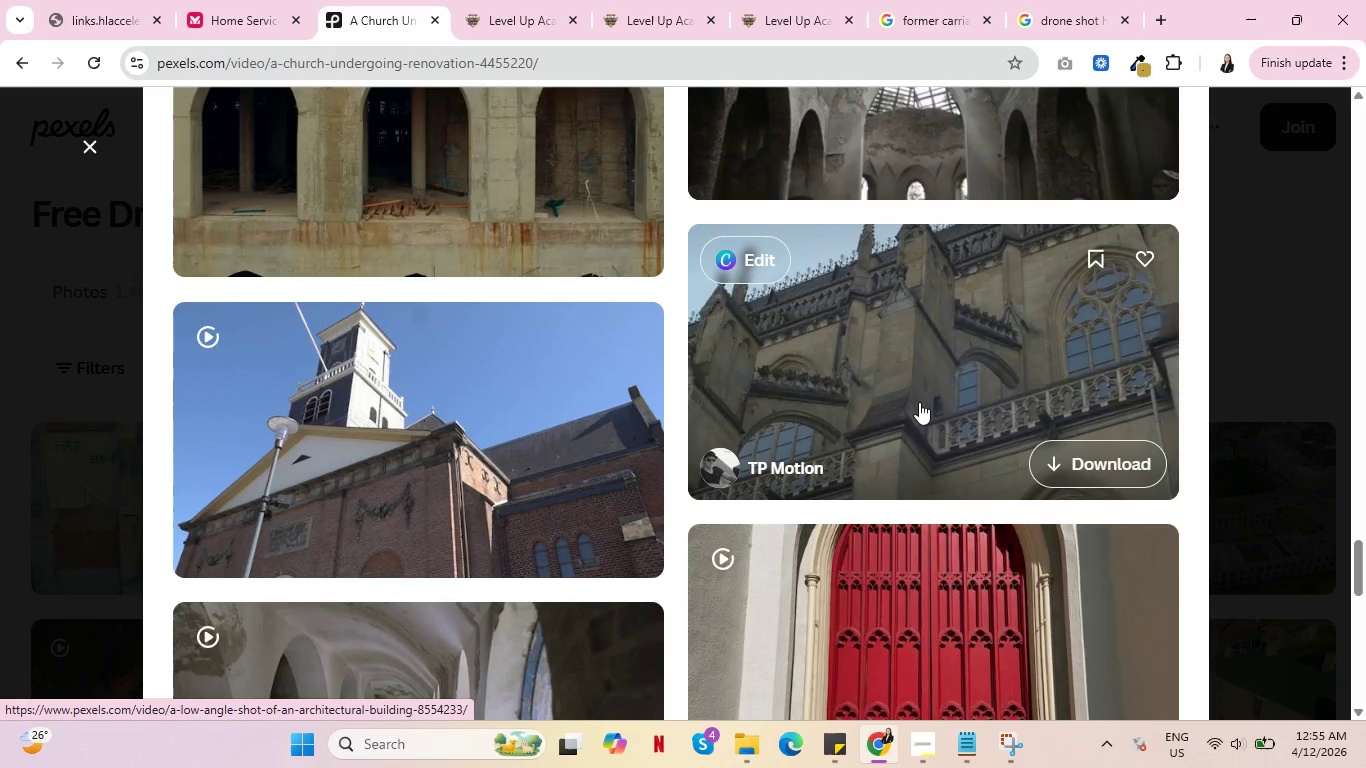 
wait(5.06)
 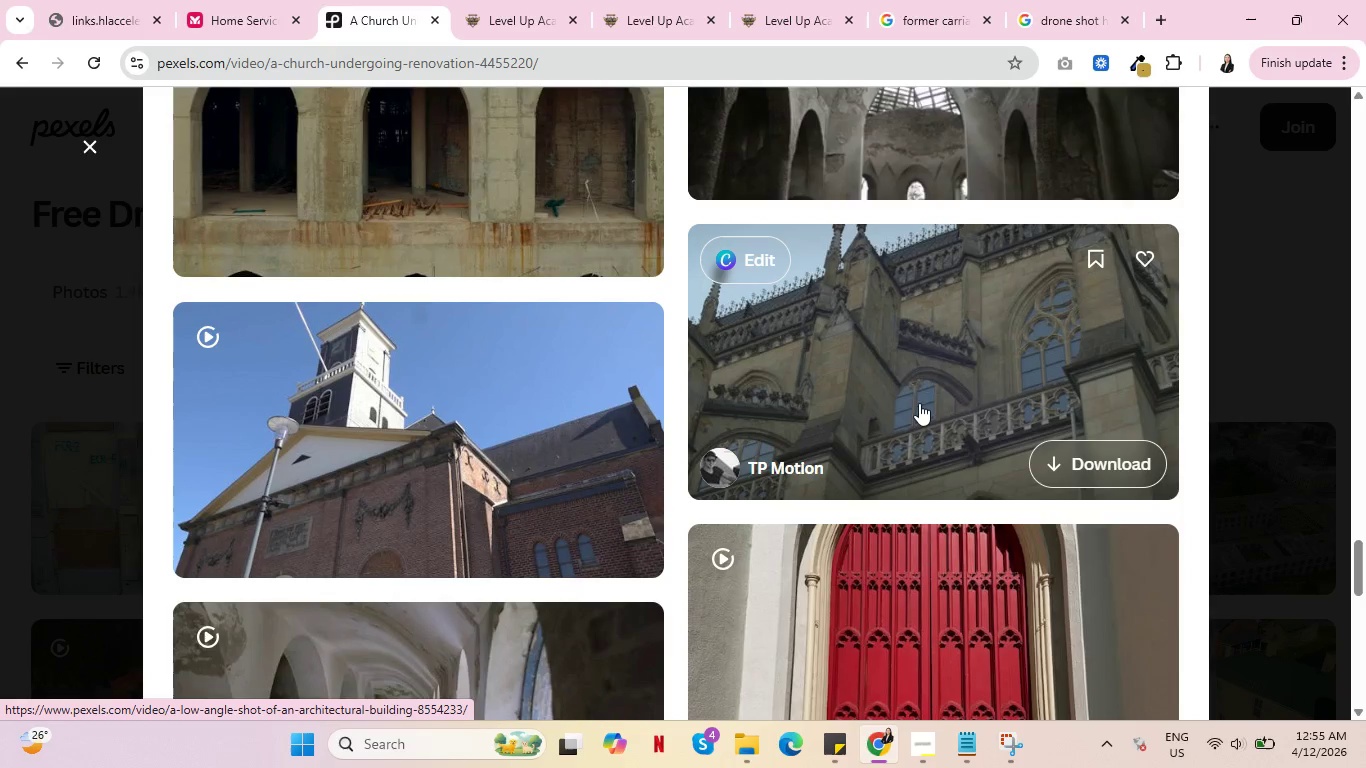 
left_click([919, 402])
 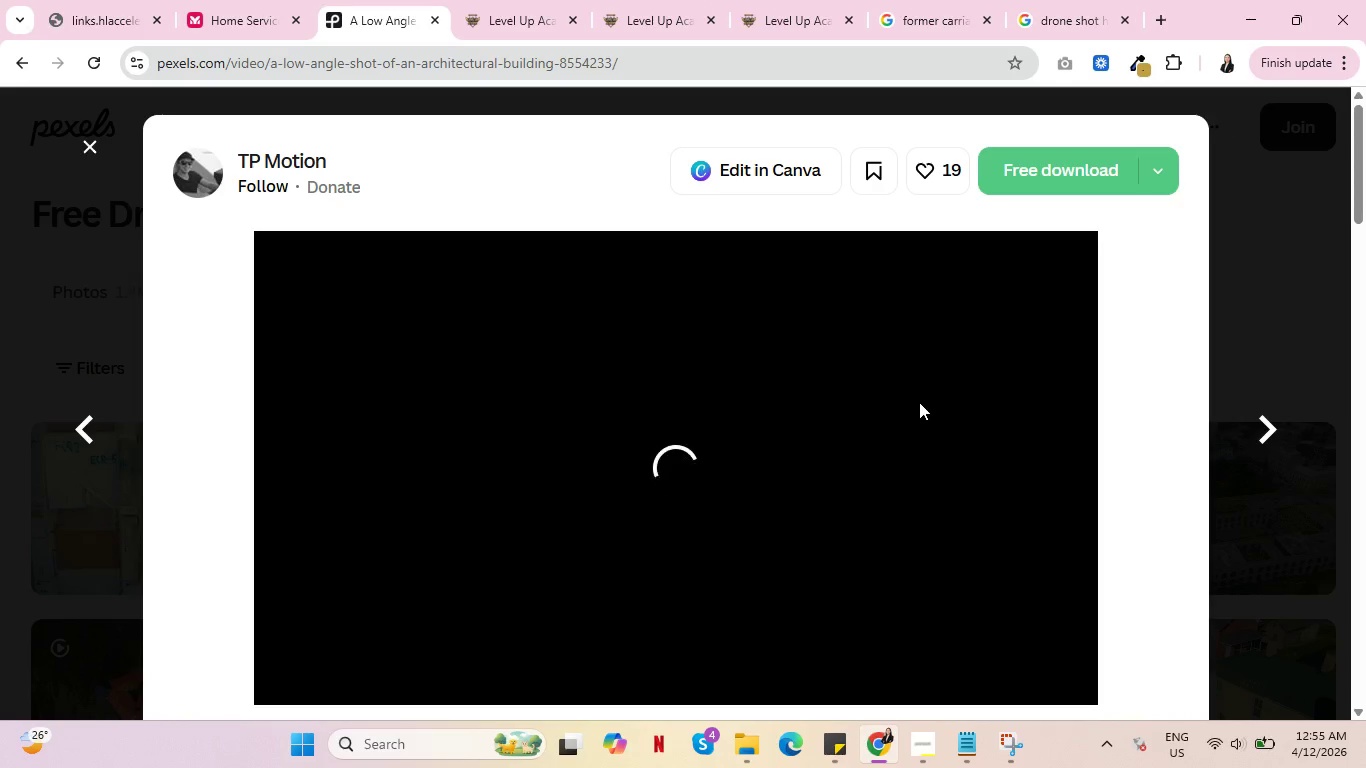 
scroll: coordinate [819, 394], scroll_direction: down, amount: 1.0
 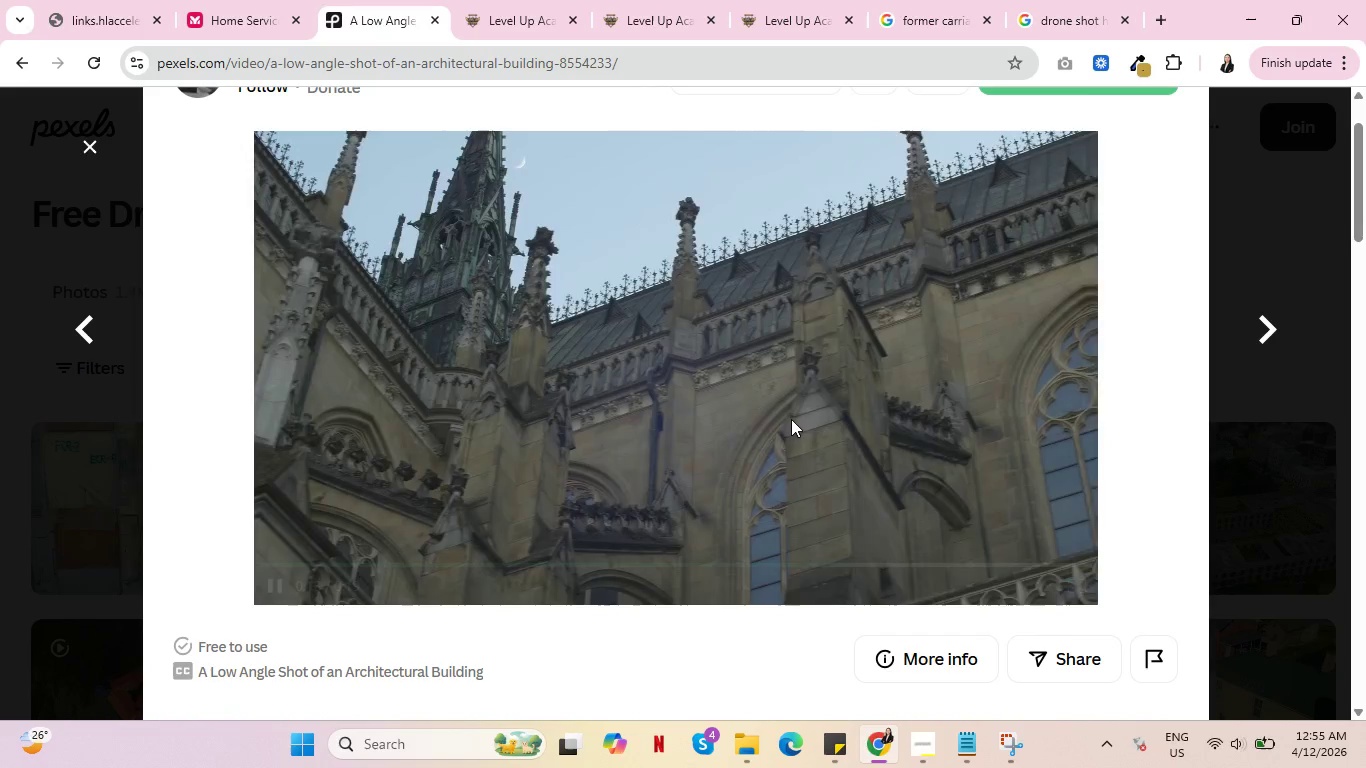 
wait(17.22)
 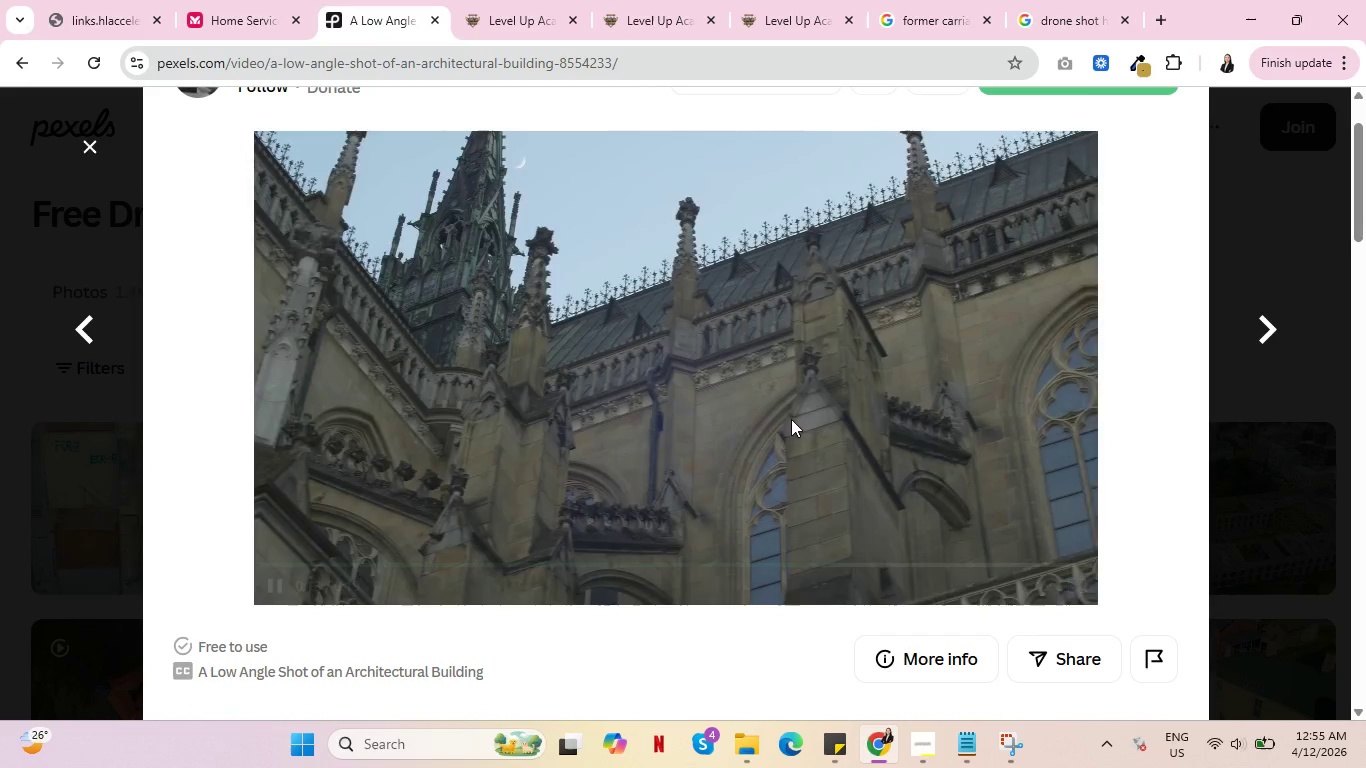 
scroll: coordinate [1019, 453], scroll_direction: up, amount: 2.0
 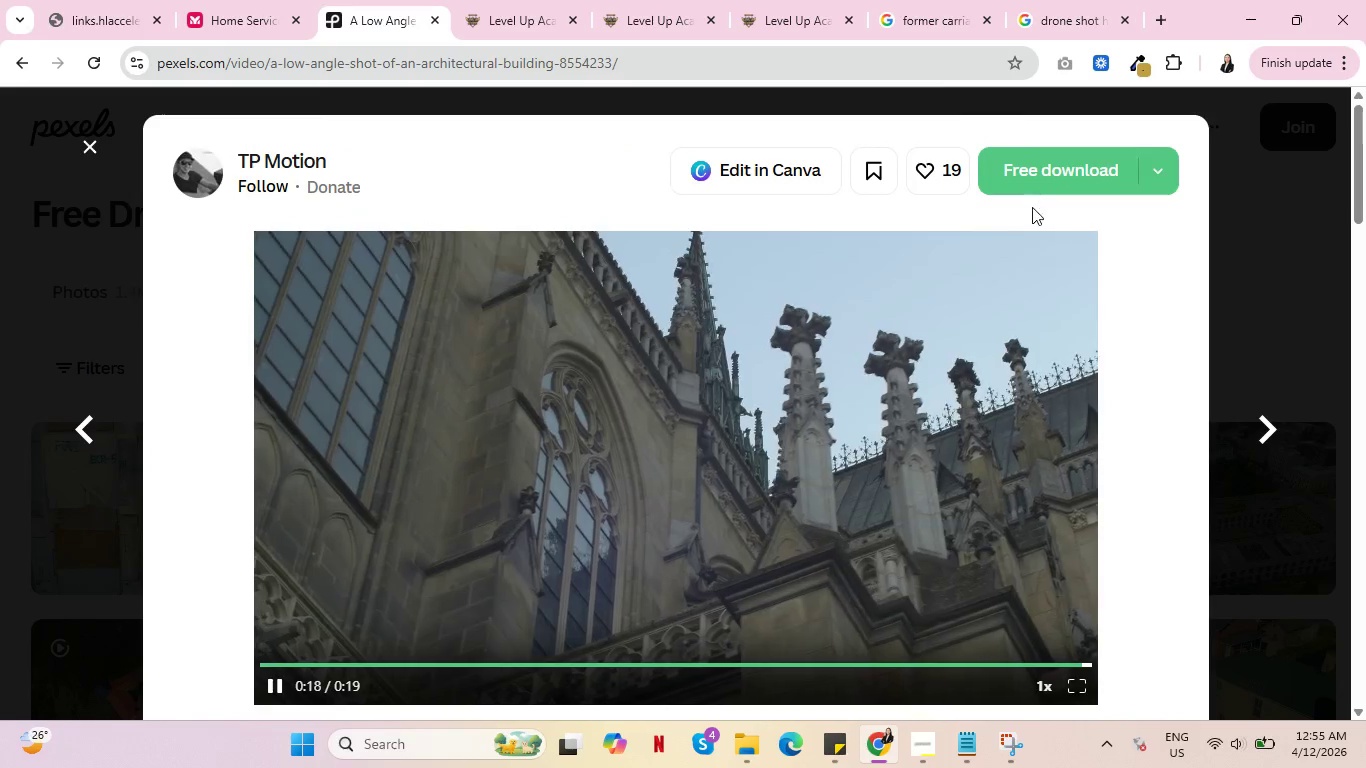 
left_click([1049, 162])
 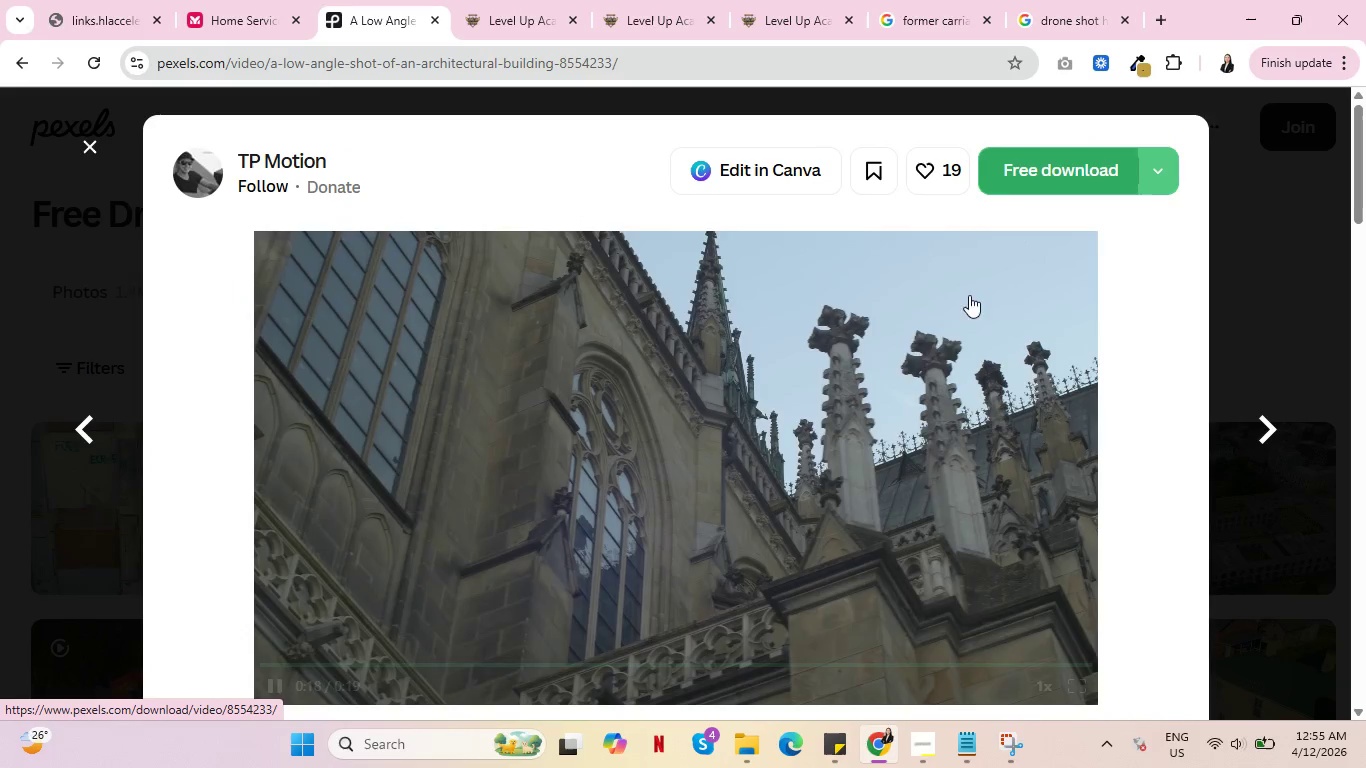 
mouse_move([918, 360])
 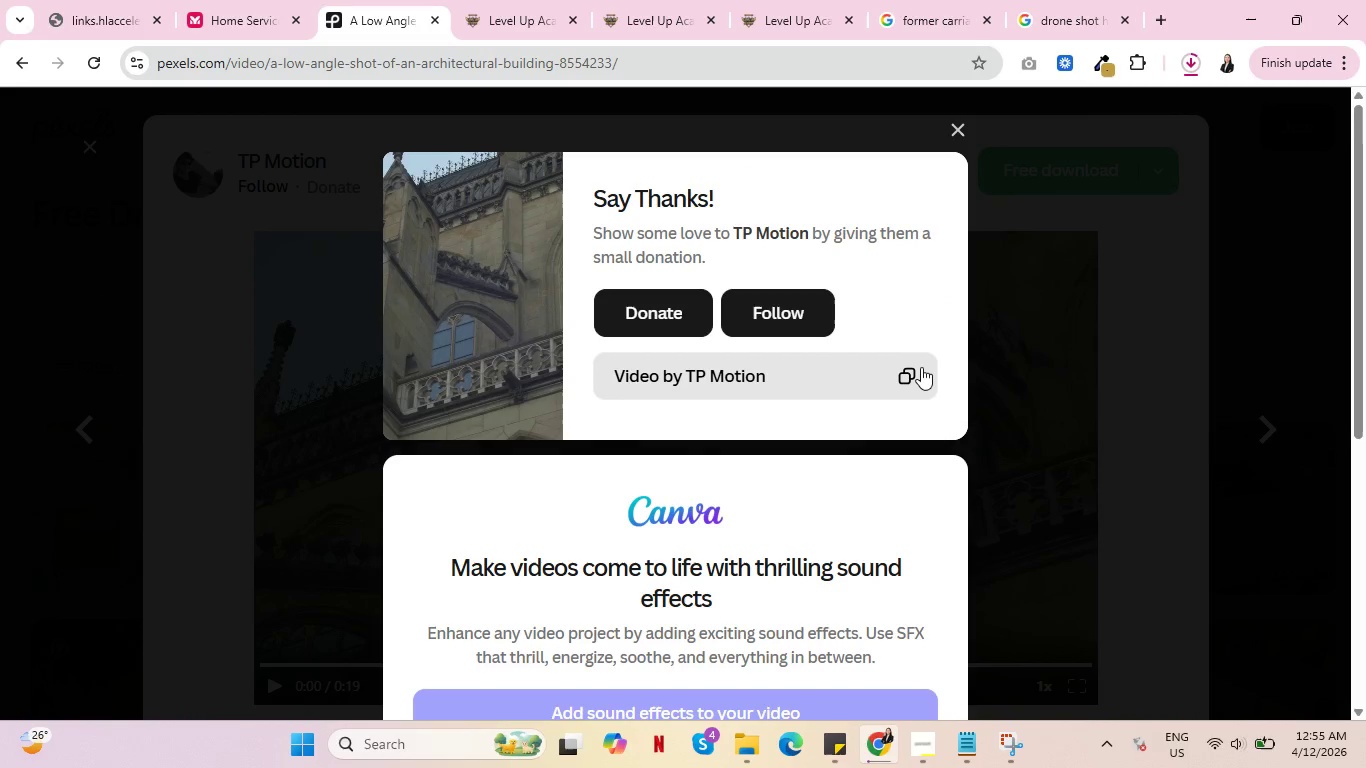 
left_click([951, 129])
 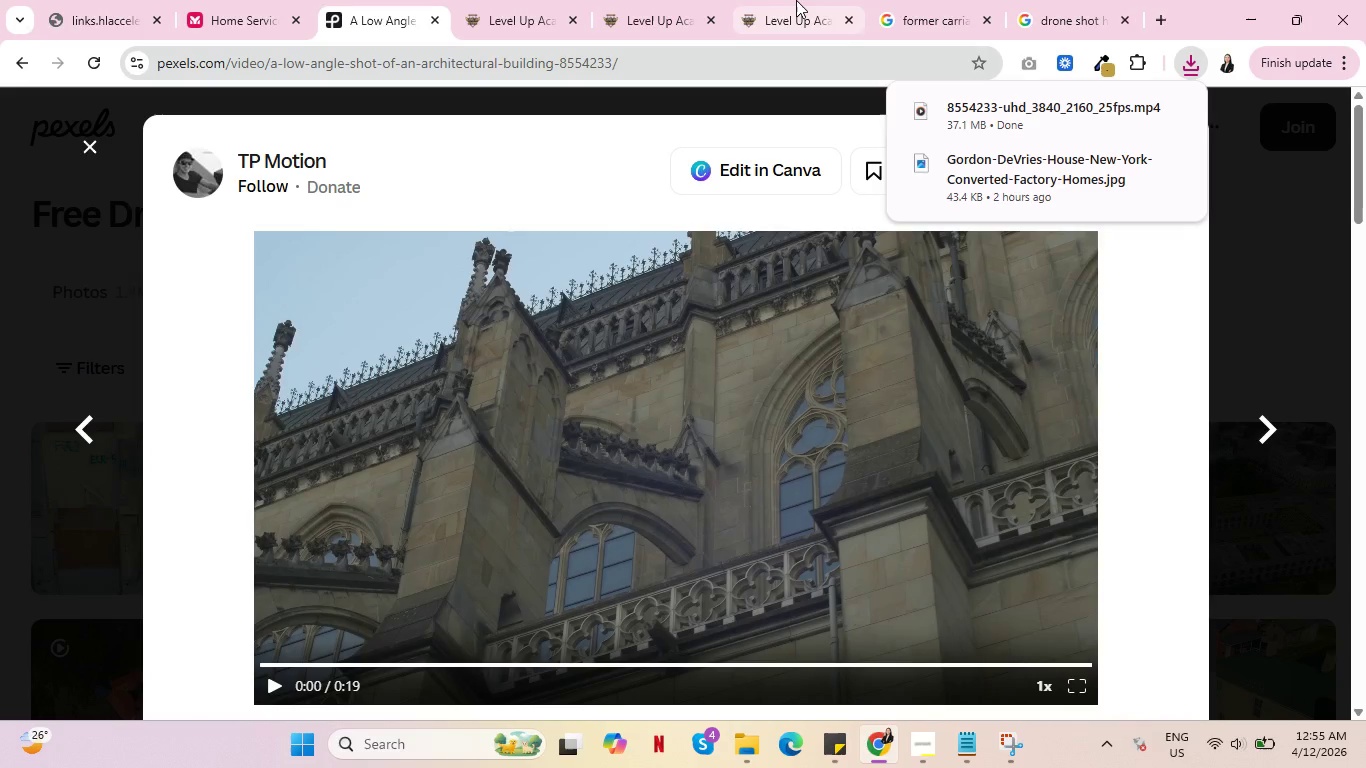 
left_click([796, 0])
 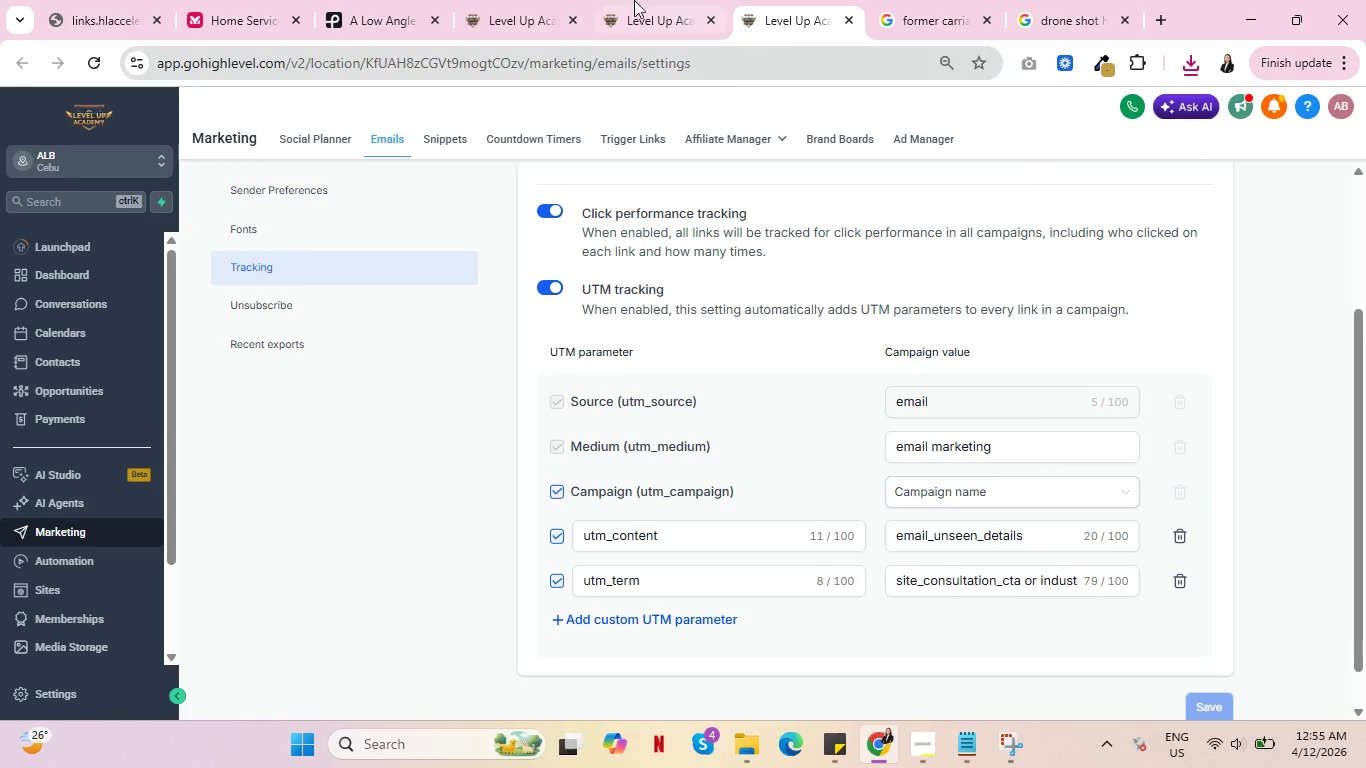 
left_click([597, 0])
 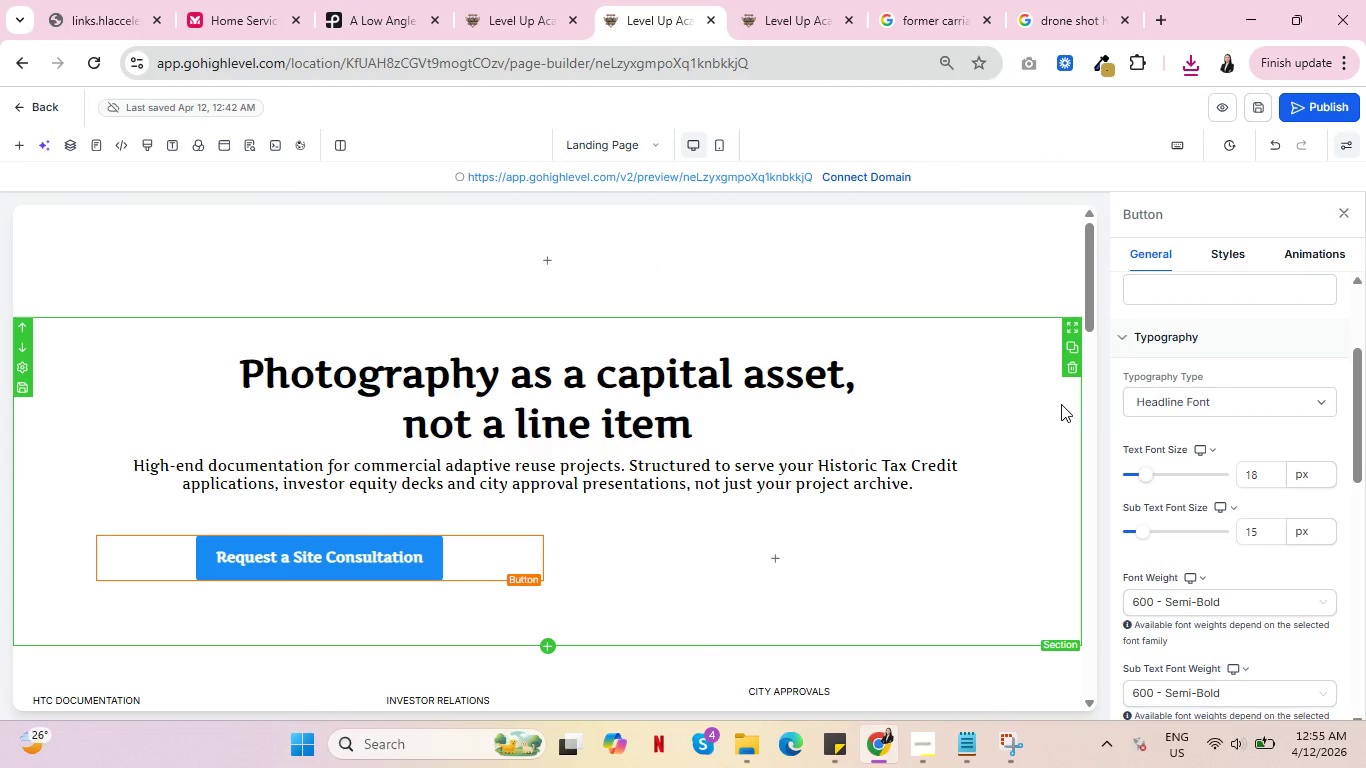 
wait(9.59)
 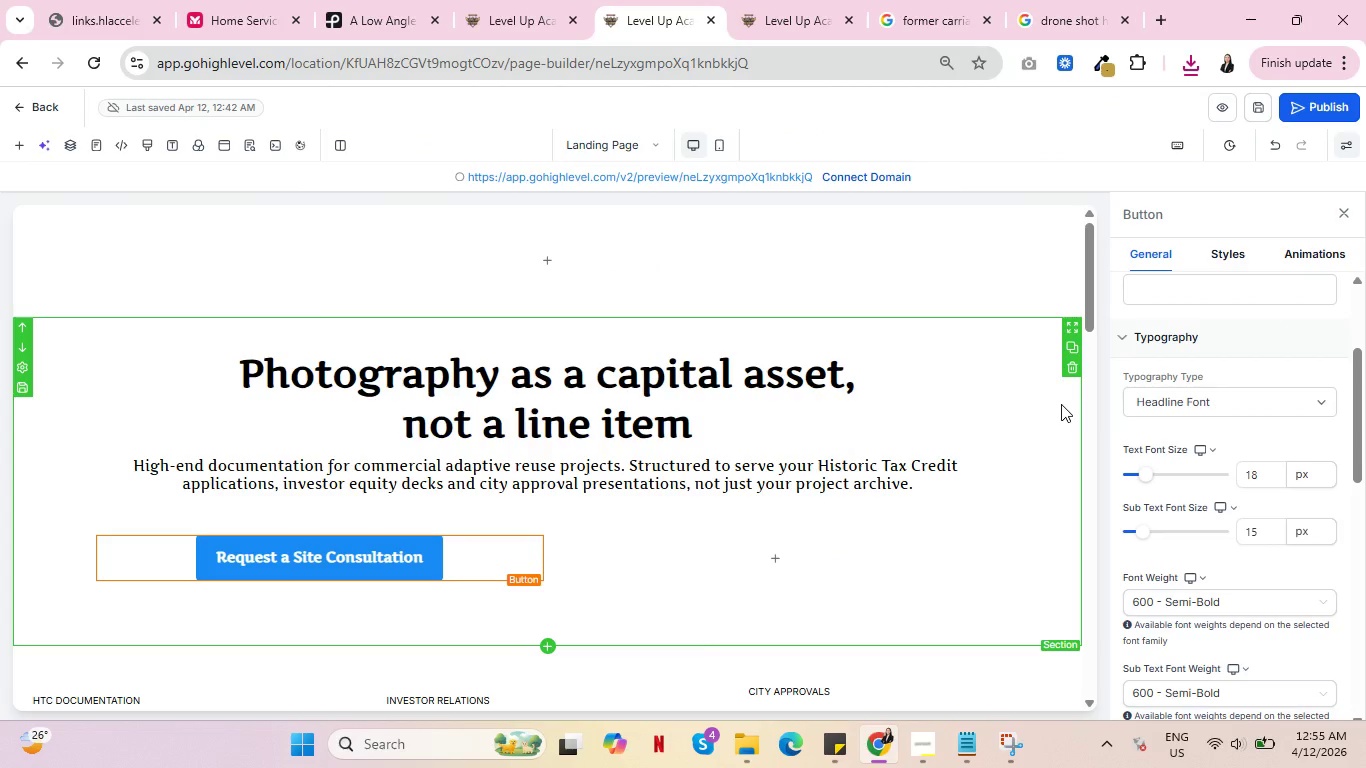 
left_click([1069, 247])
 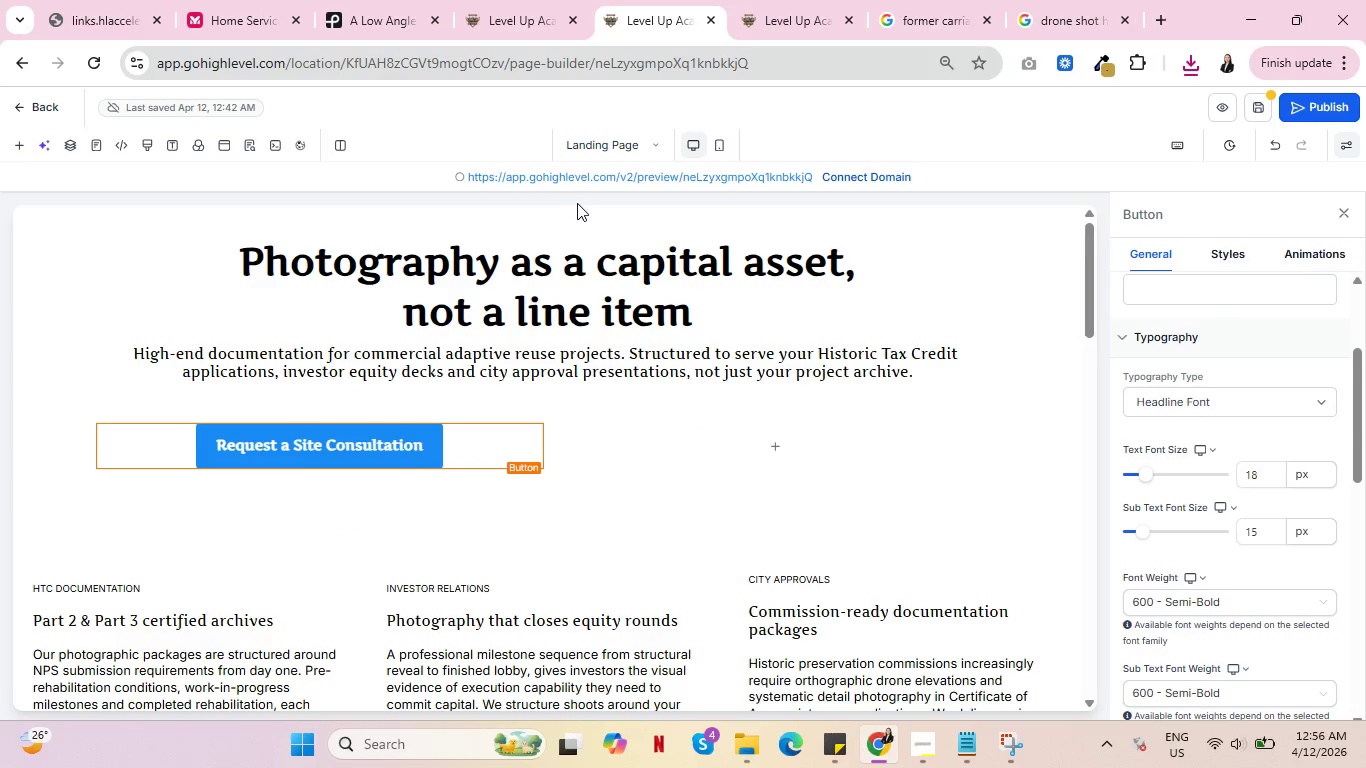 
wait(8.19)
 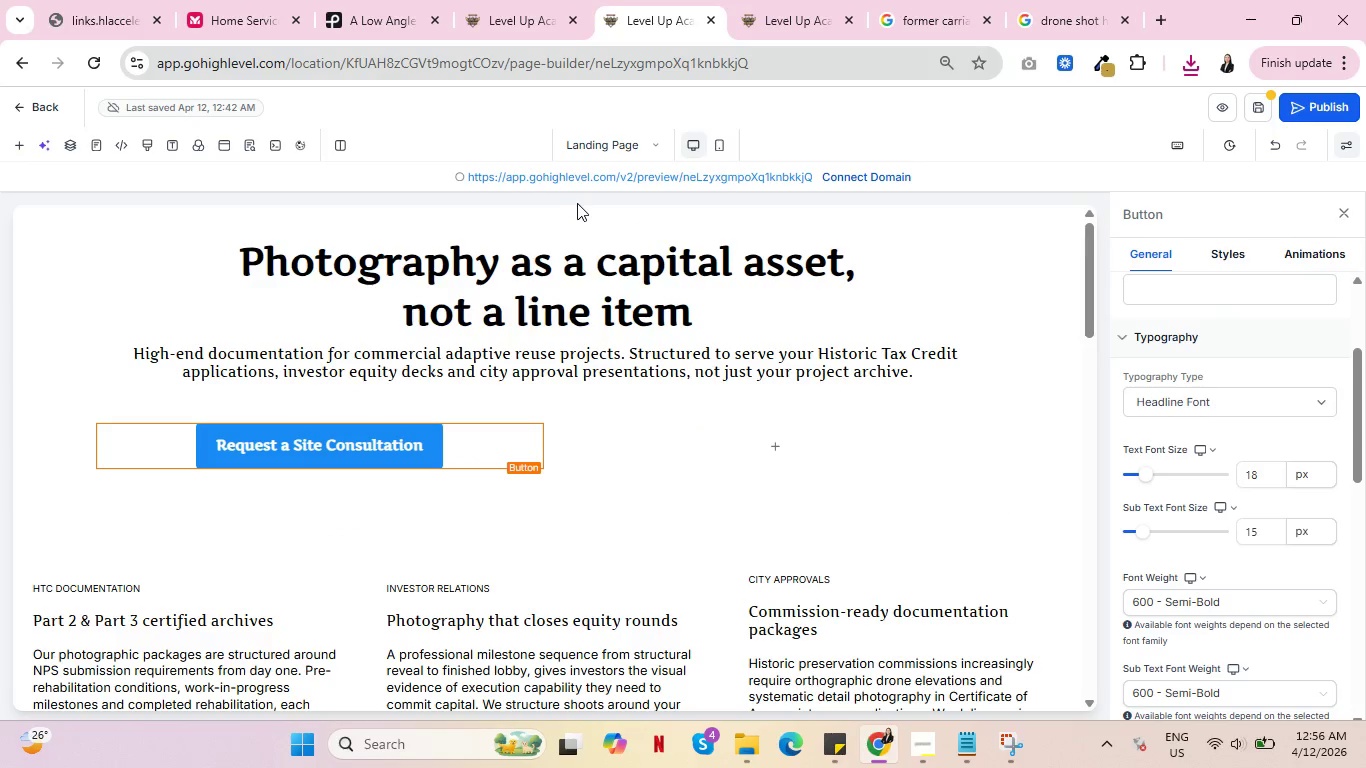 
left_click([548, 502])
 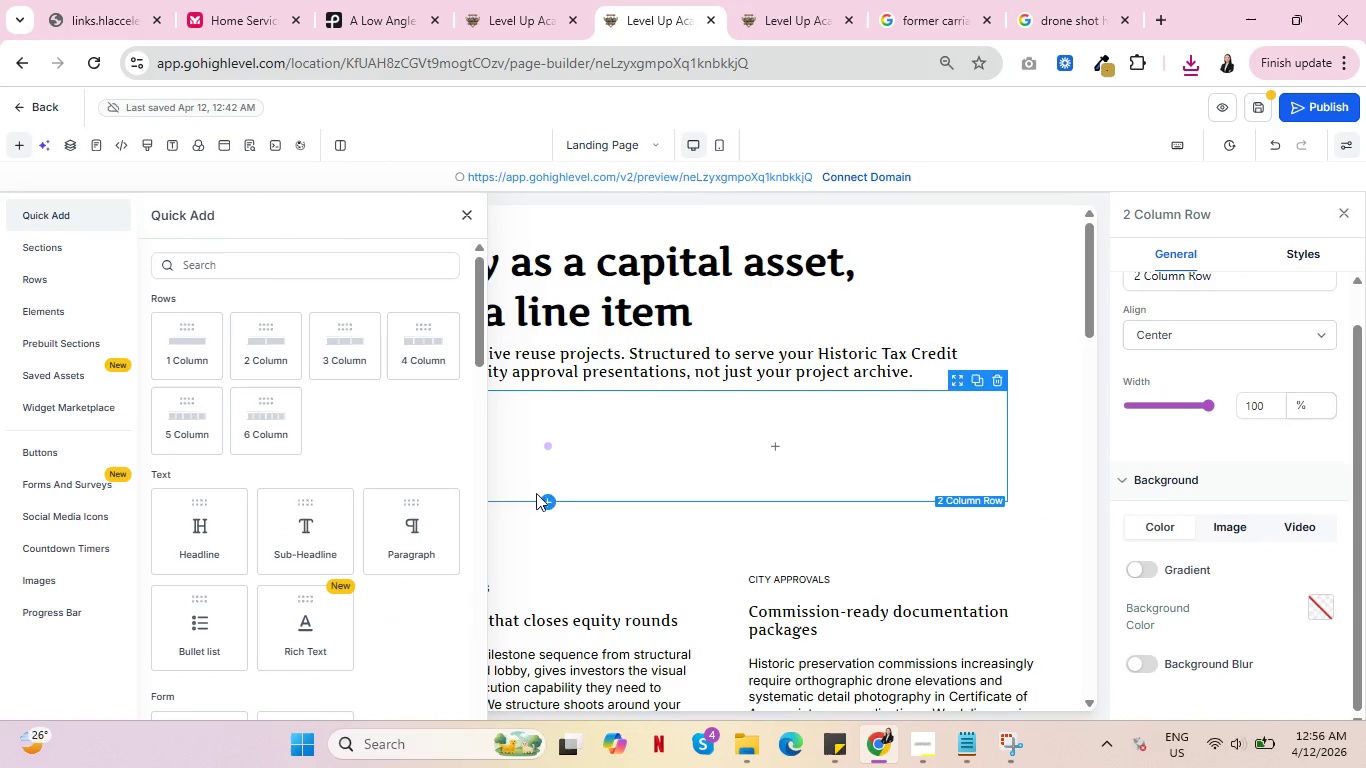 
scroll: coordinate [371, 480], scroll_direction: down, amount: 16.0
 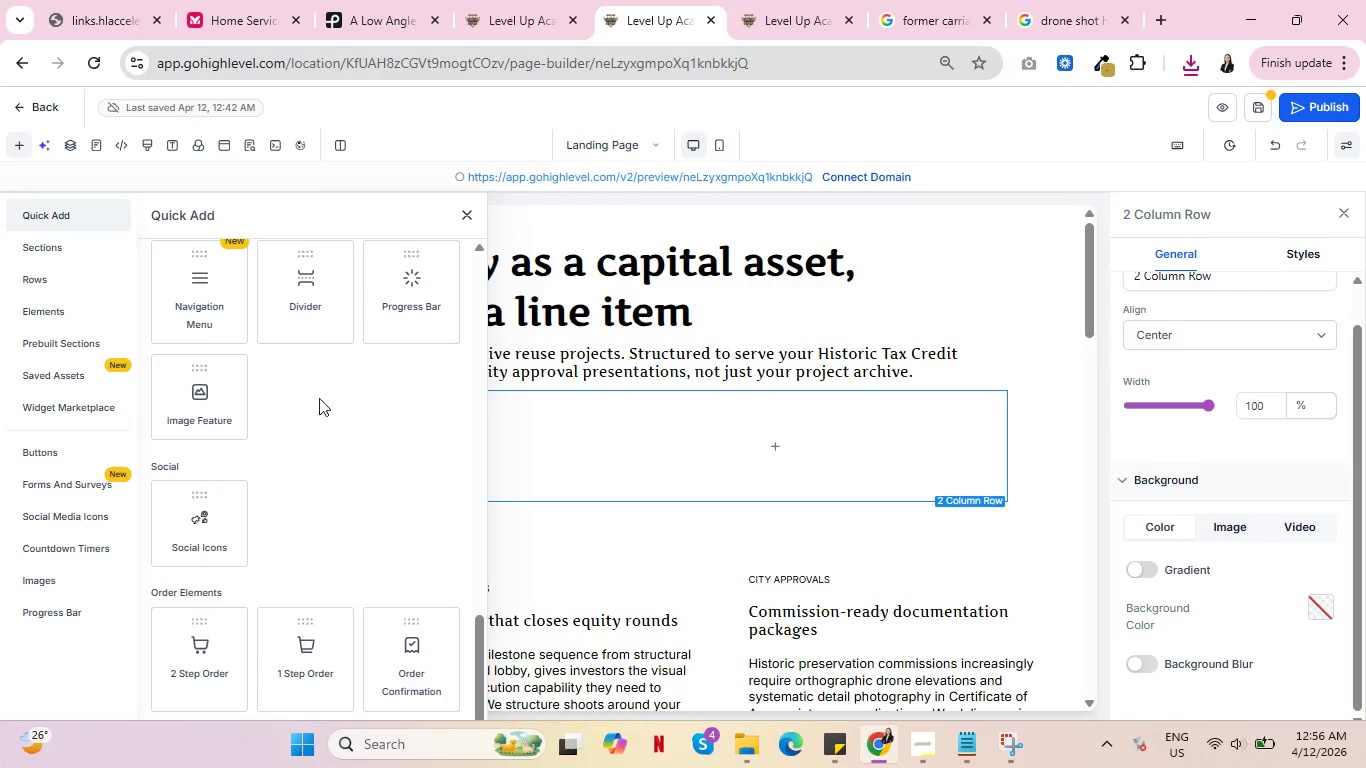 
left_click([300, 261])
 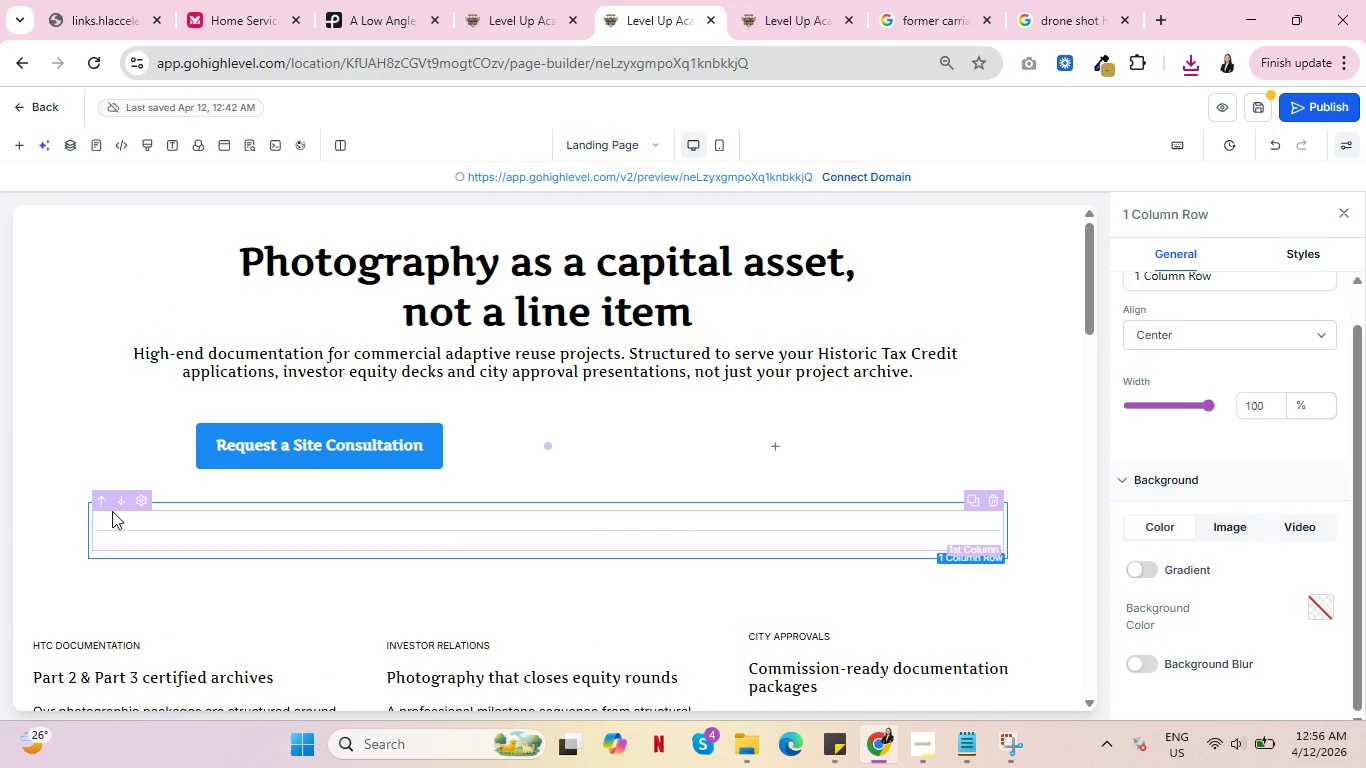 
left_click([98, 504])
 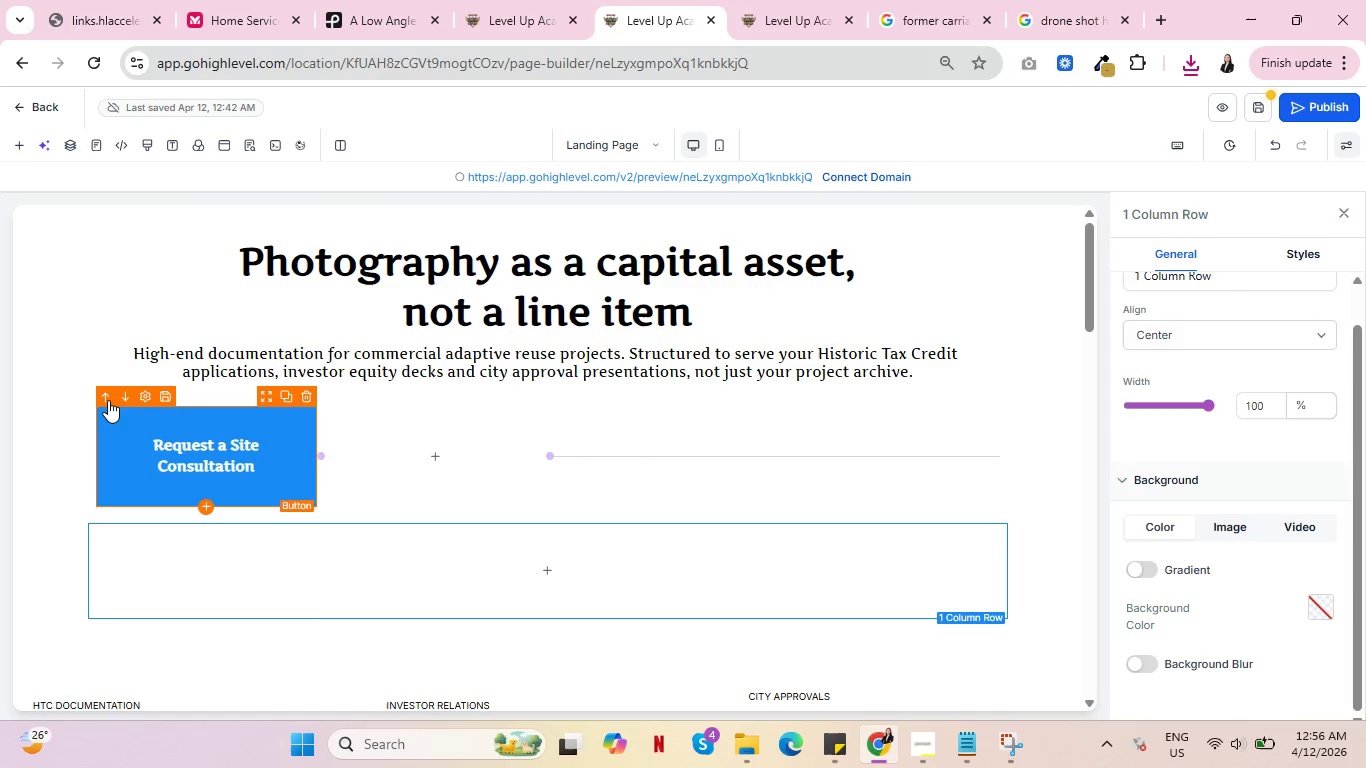 
left_click([103, 393])
 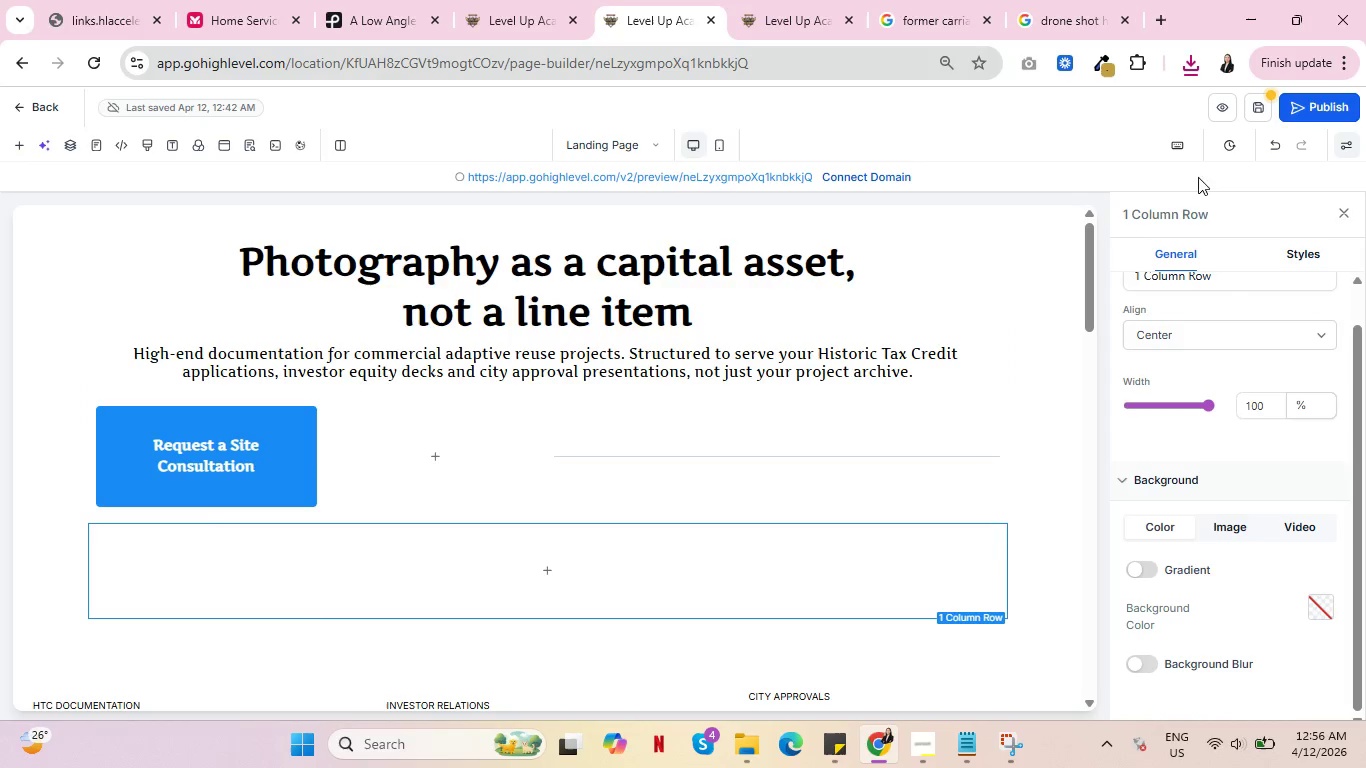 
left_click([1279, 147])
 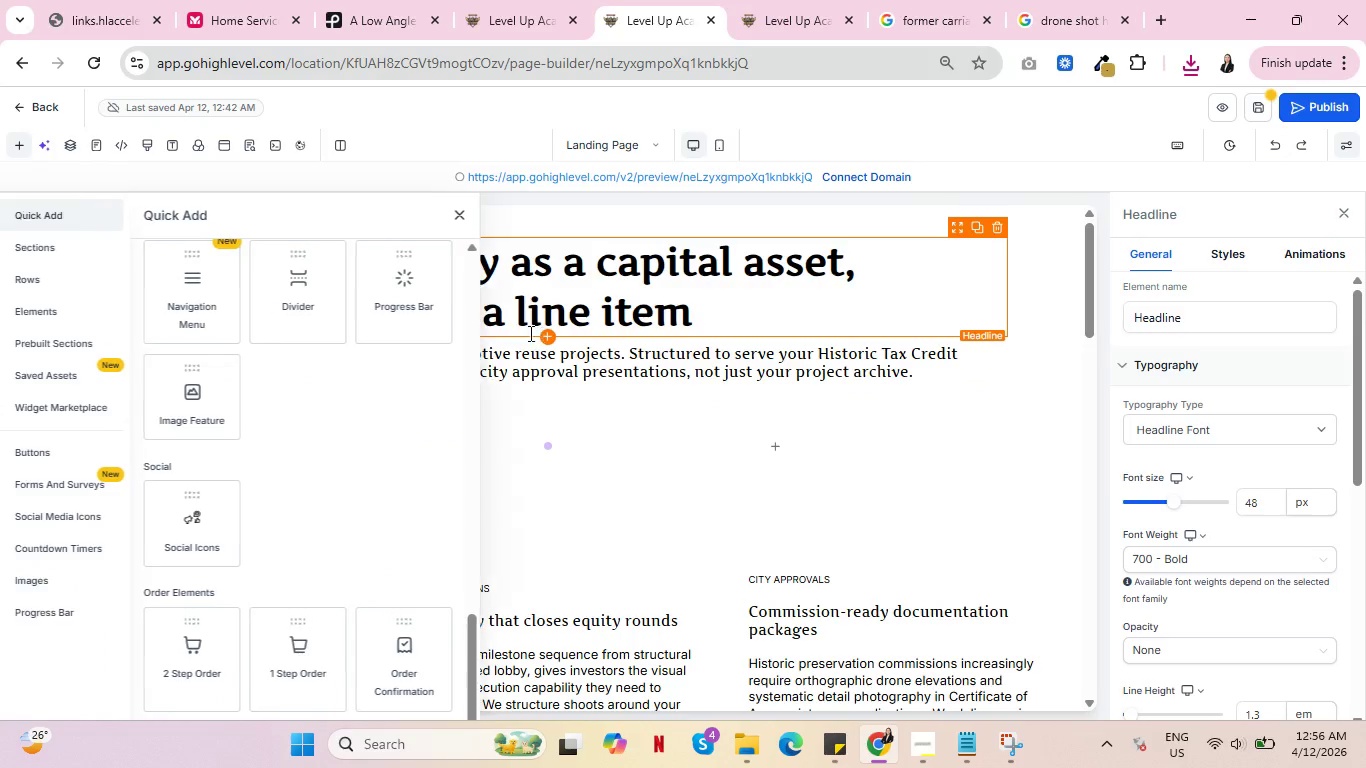 
wait(9.02)
 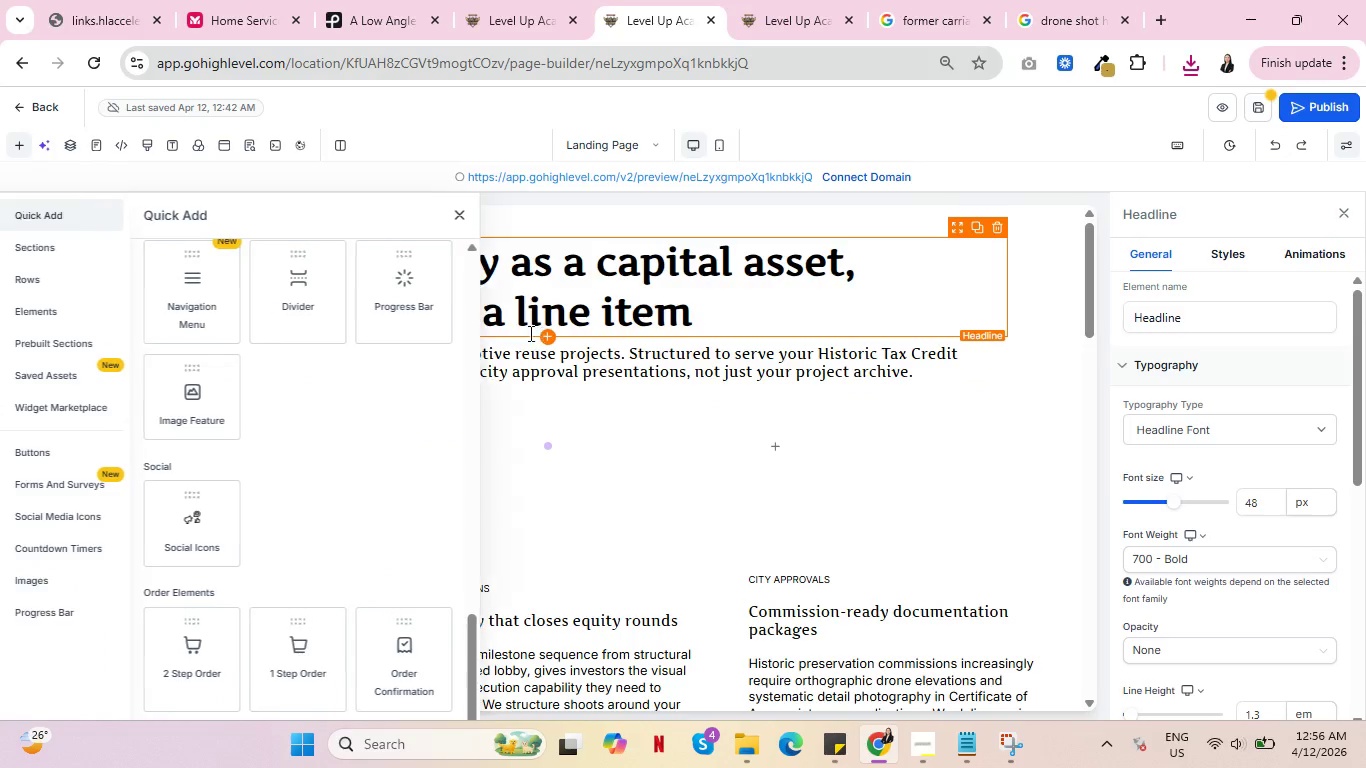 
left_click([93, 332])
 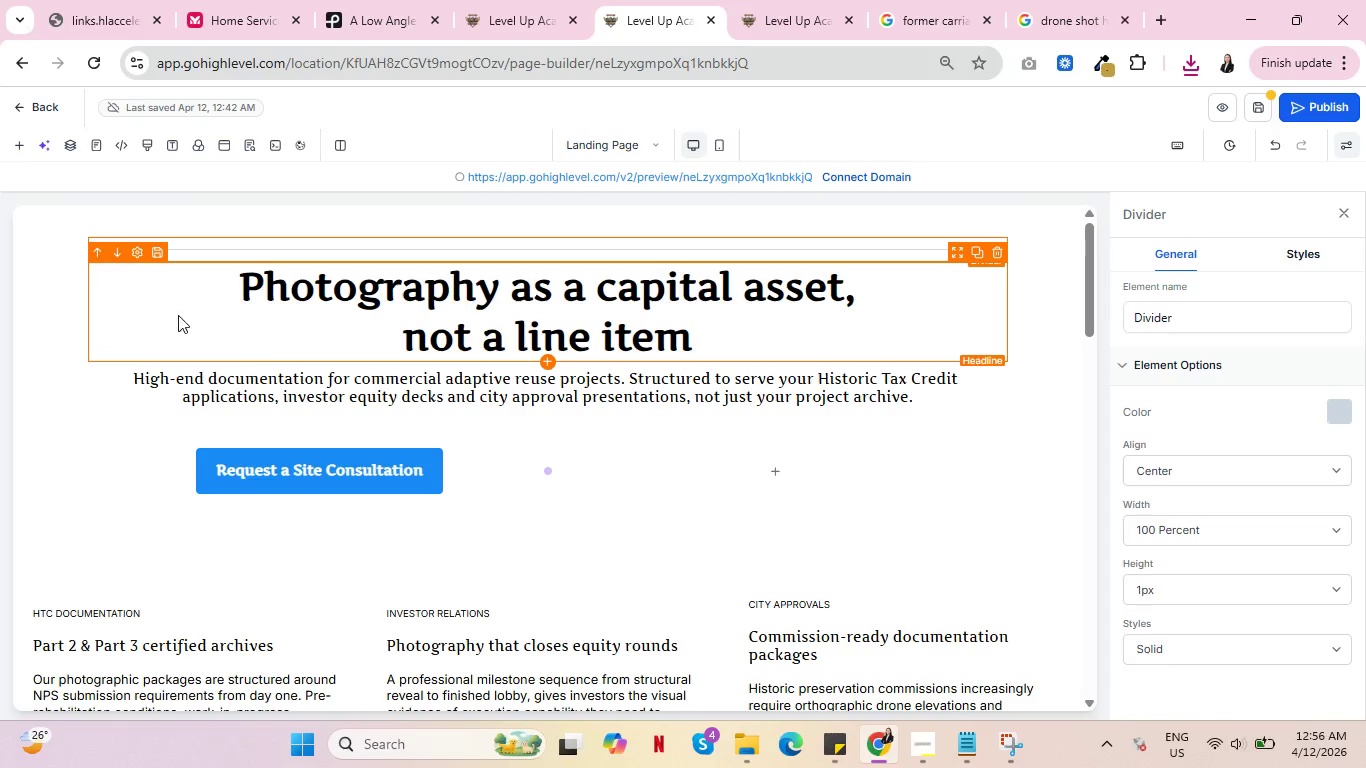 
scroll: coordinate [267, 345], scroll_direction: up, amount: 3.0
 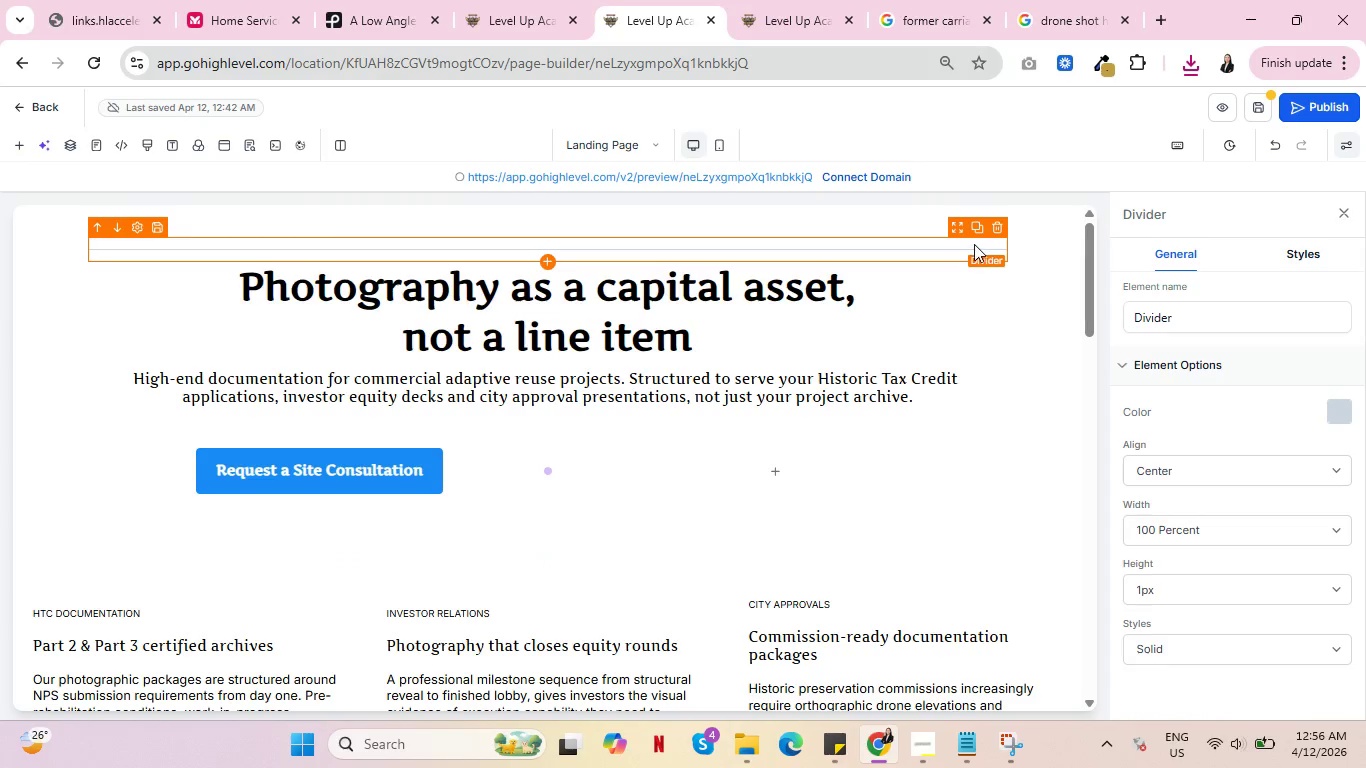 
left_click([931, 245])
 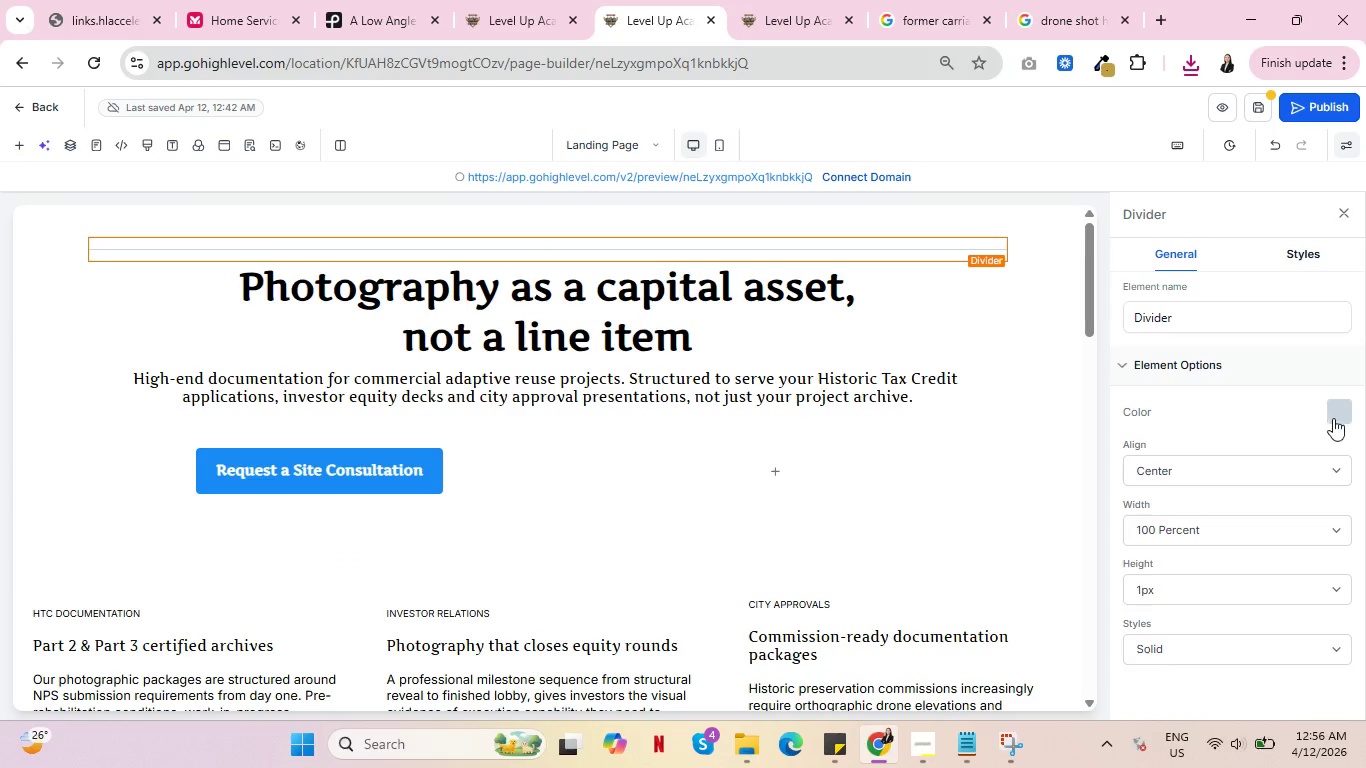 
left_click([1352, 413])
 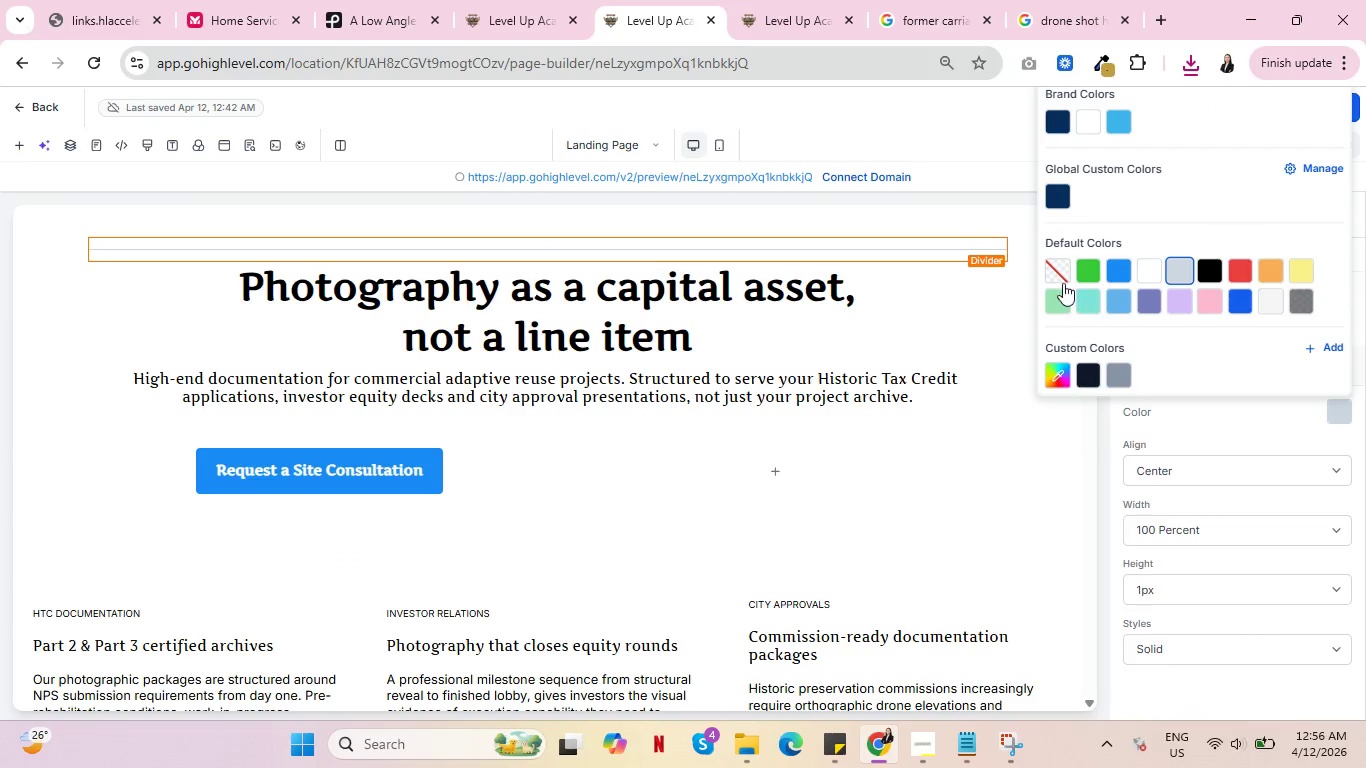 
left_click([1057, 273])
 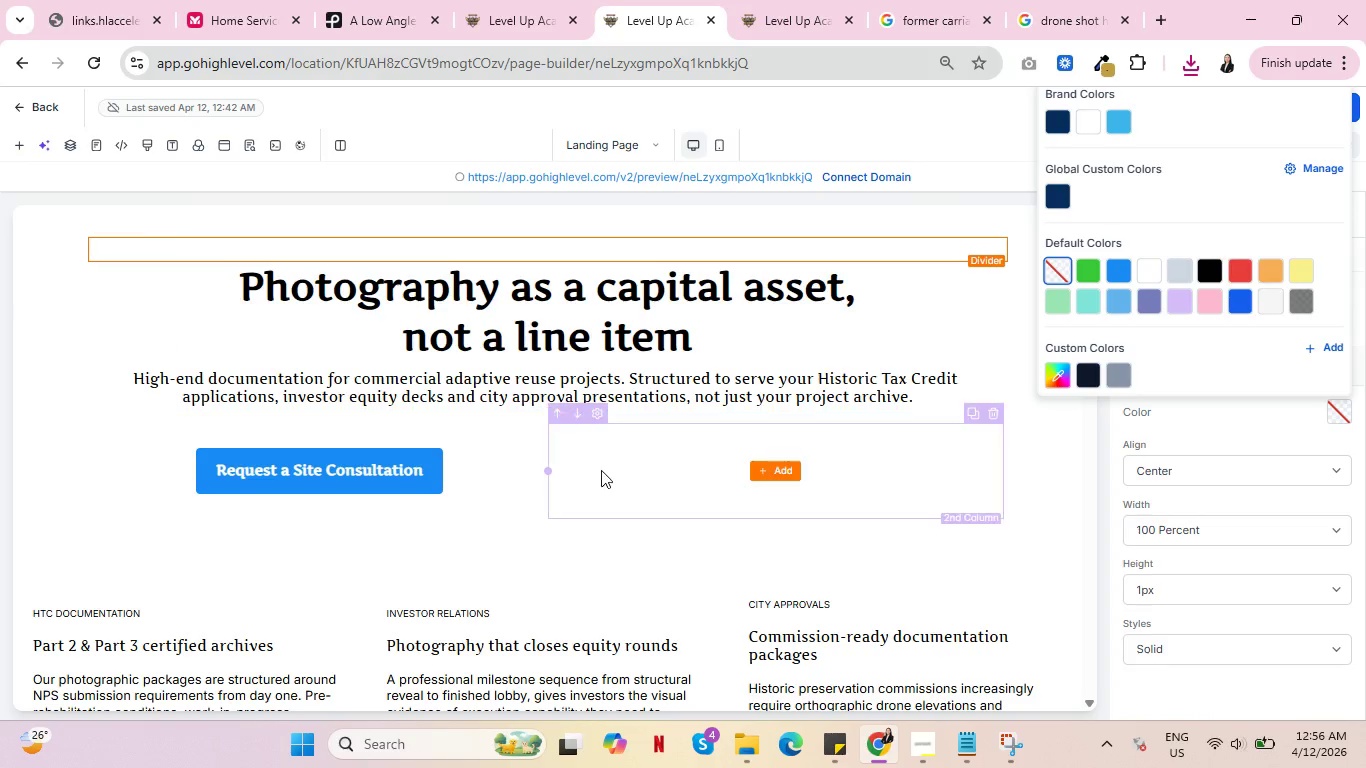 
left_click([607, 549])
 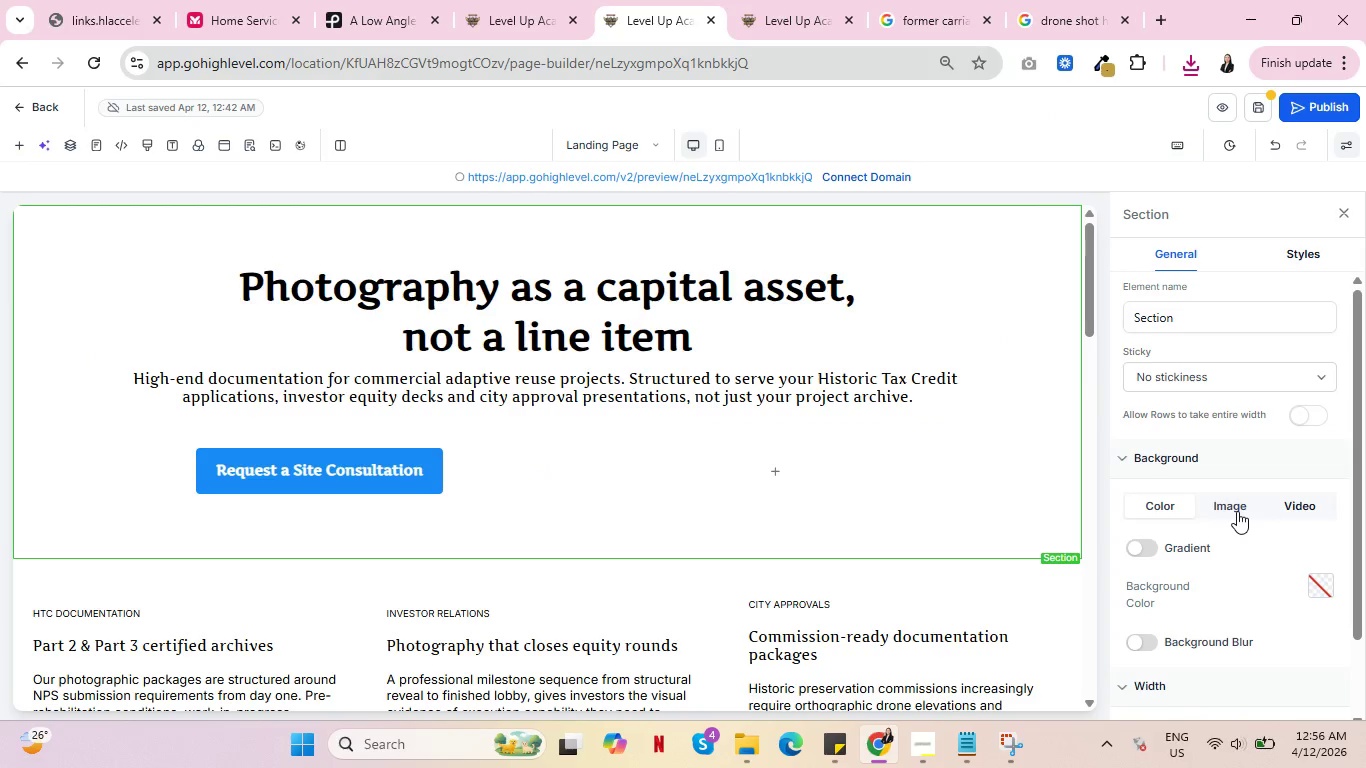 
left_click([1301, 500])
 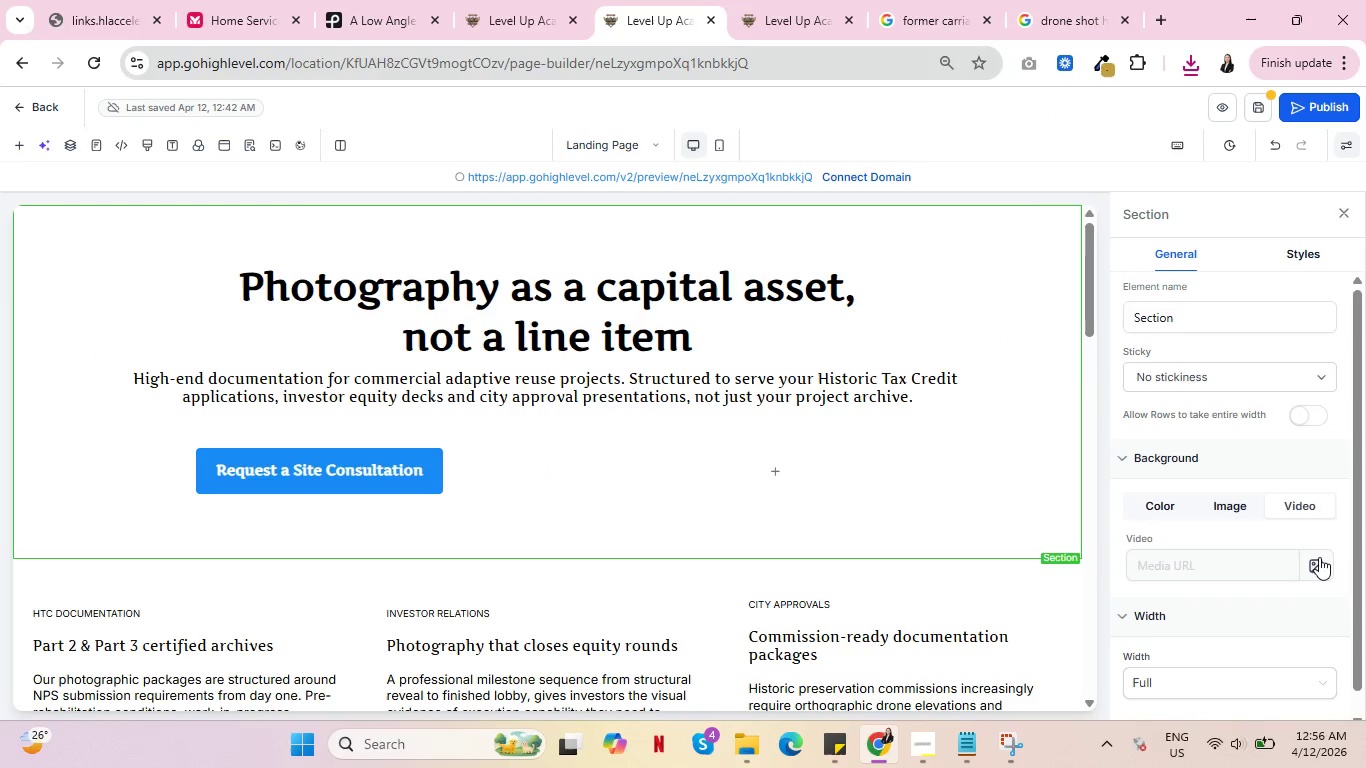 
left_click([1313, 568])
 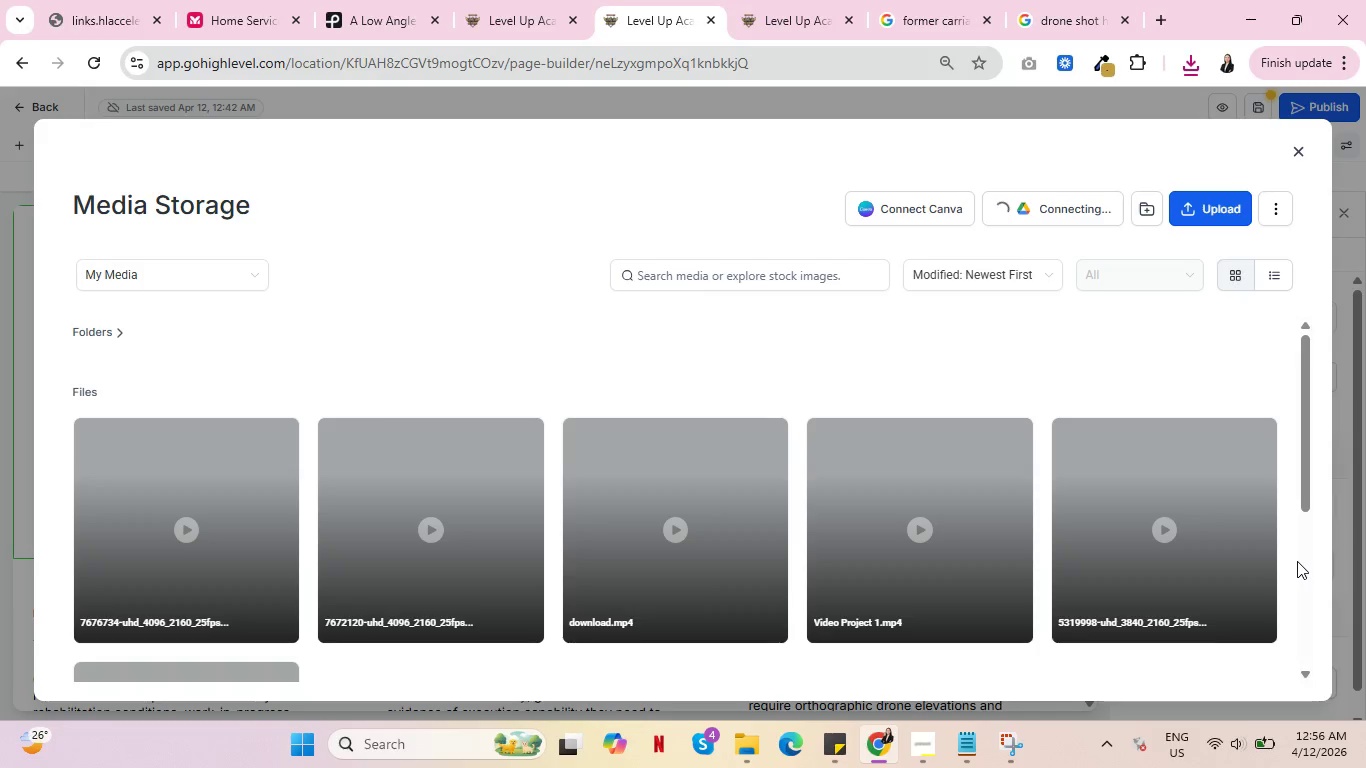 
mouse_move([1205, 544])
 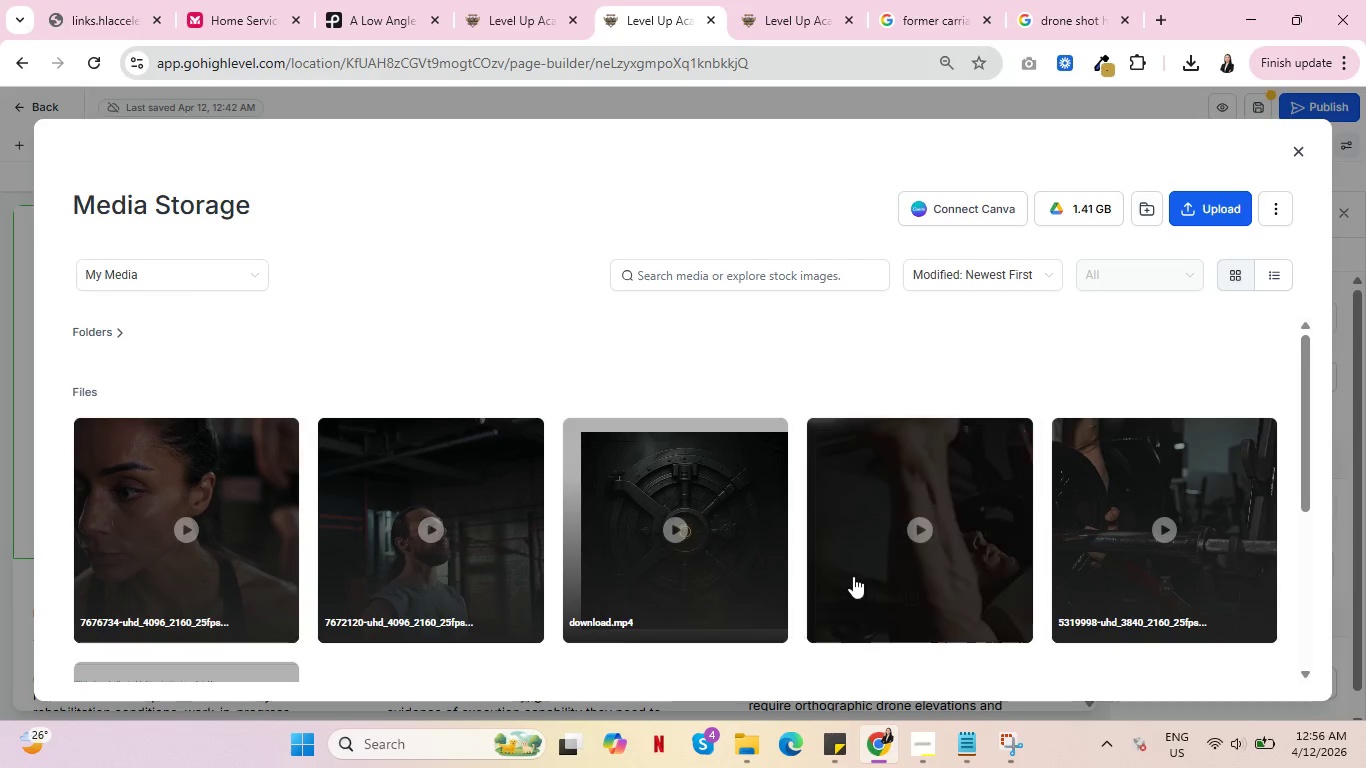 
mouse_move([869, 563])
 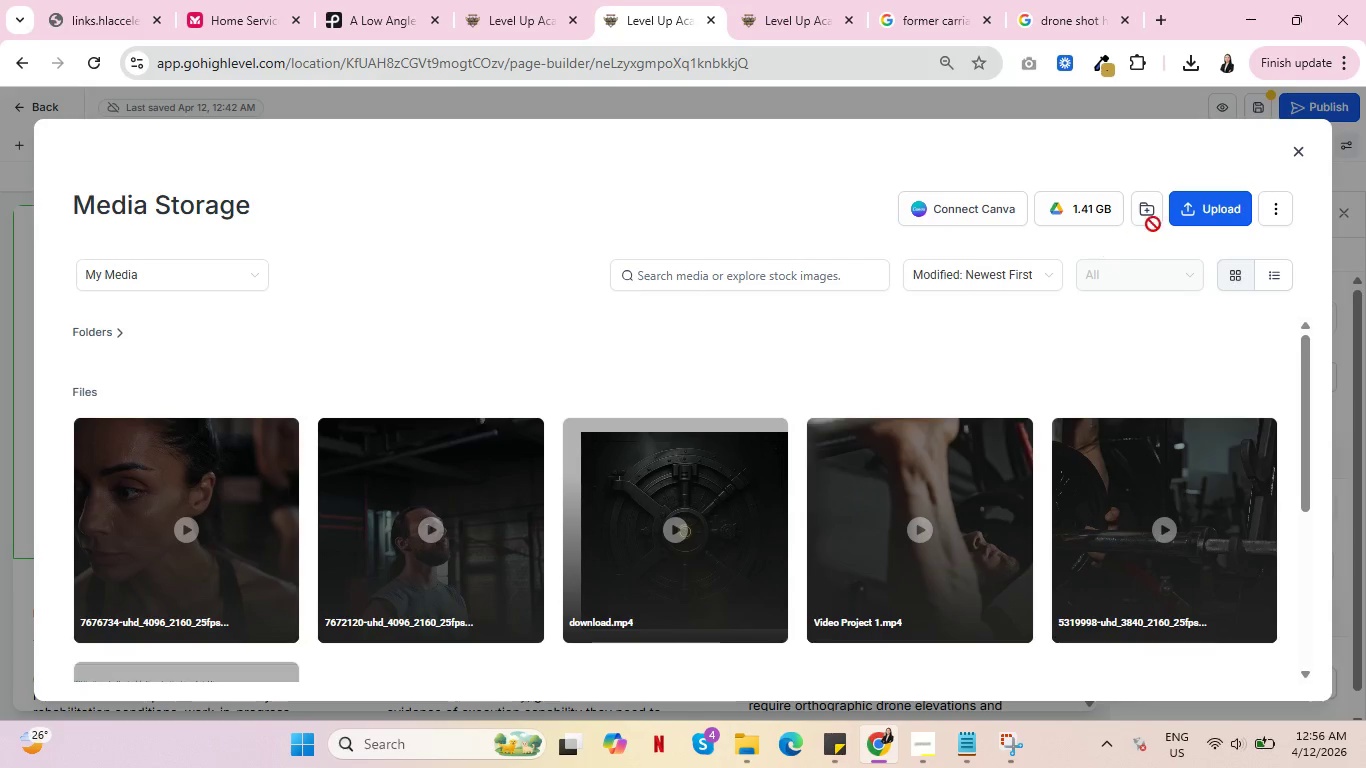 
left_click([1198, 214])
 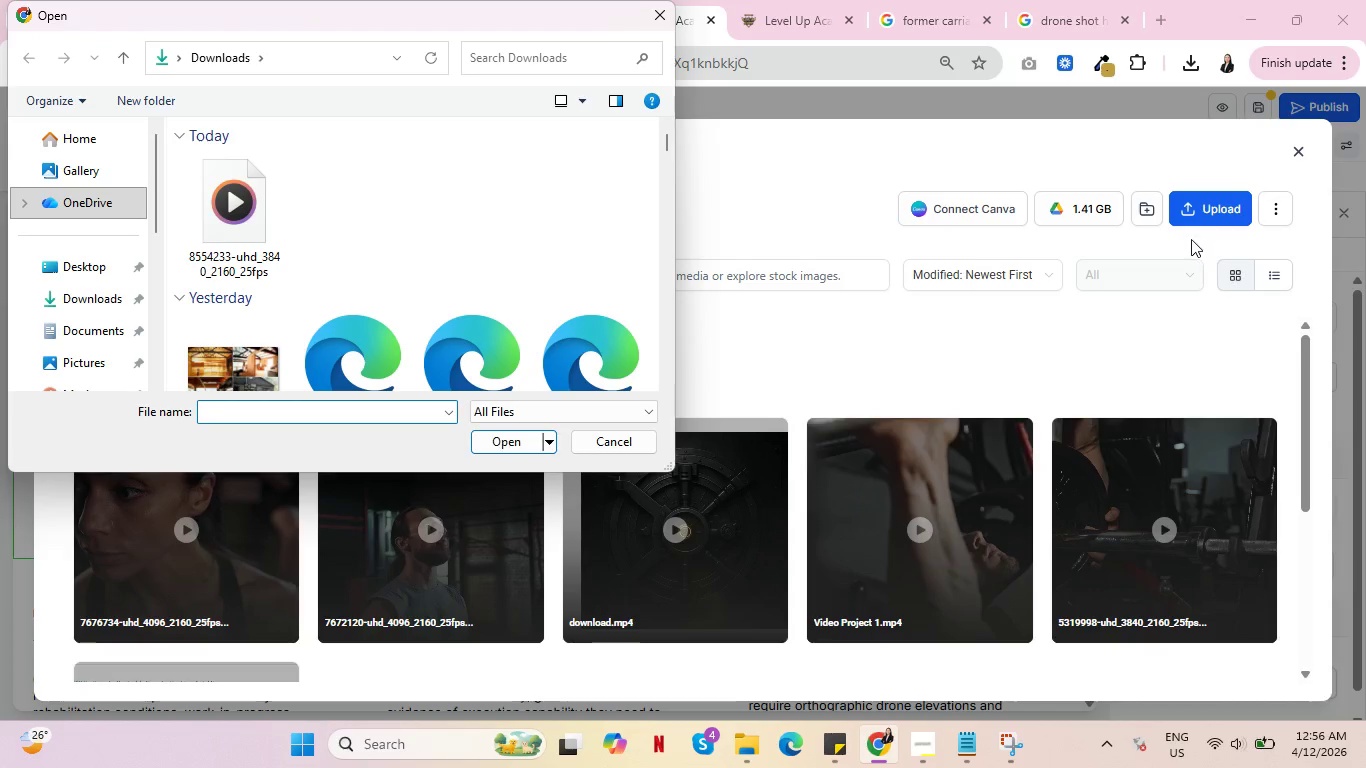 
left_click([225, 193])
 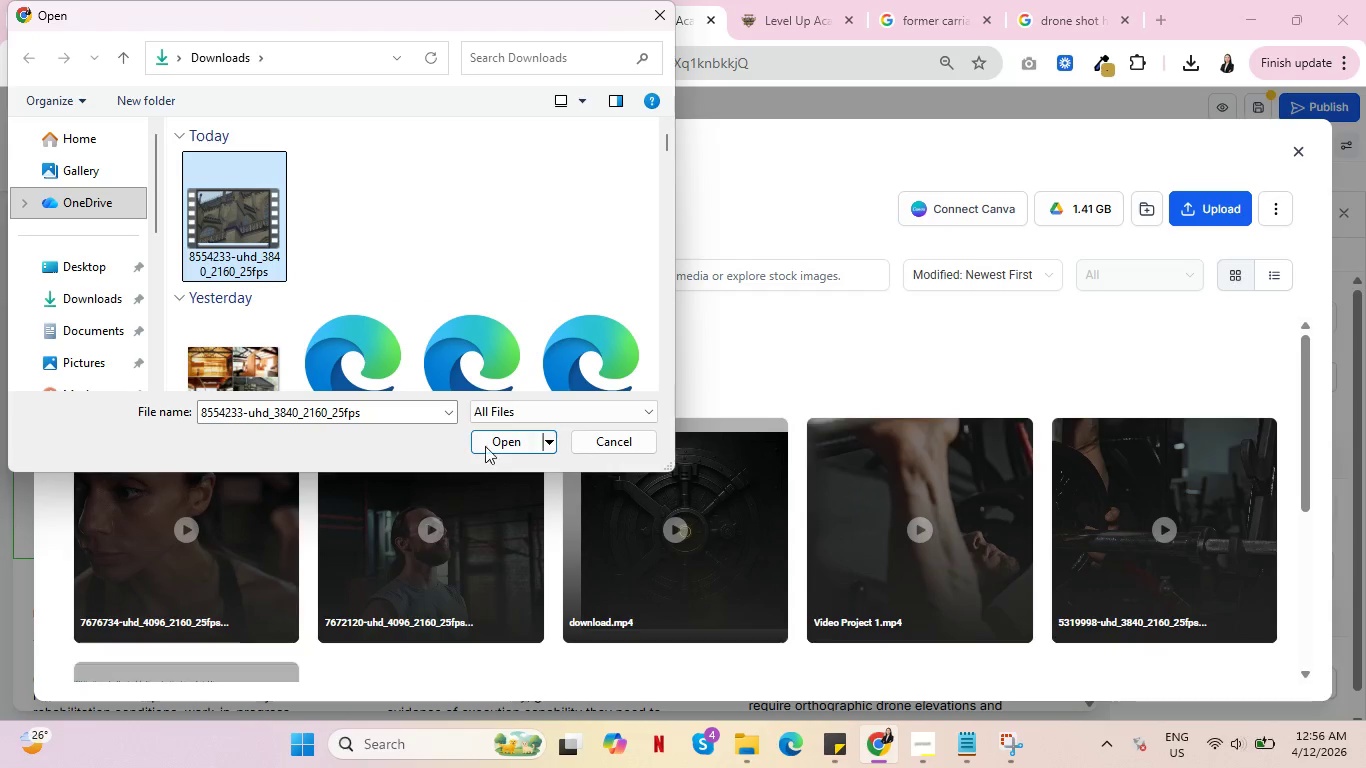 
left_click([495, 439])
 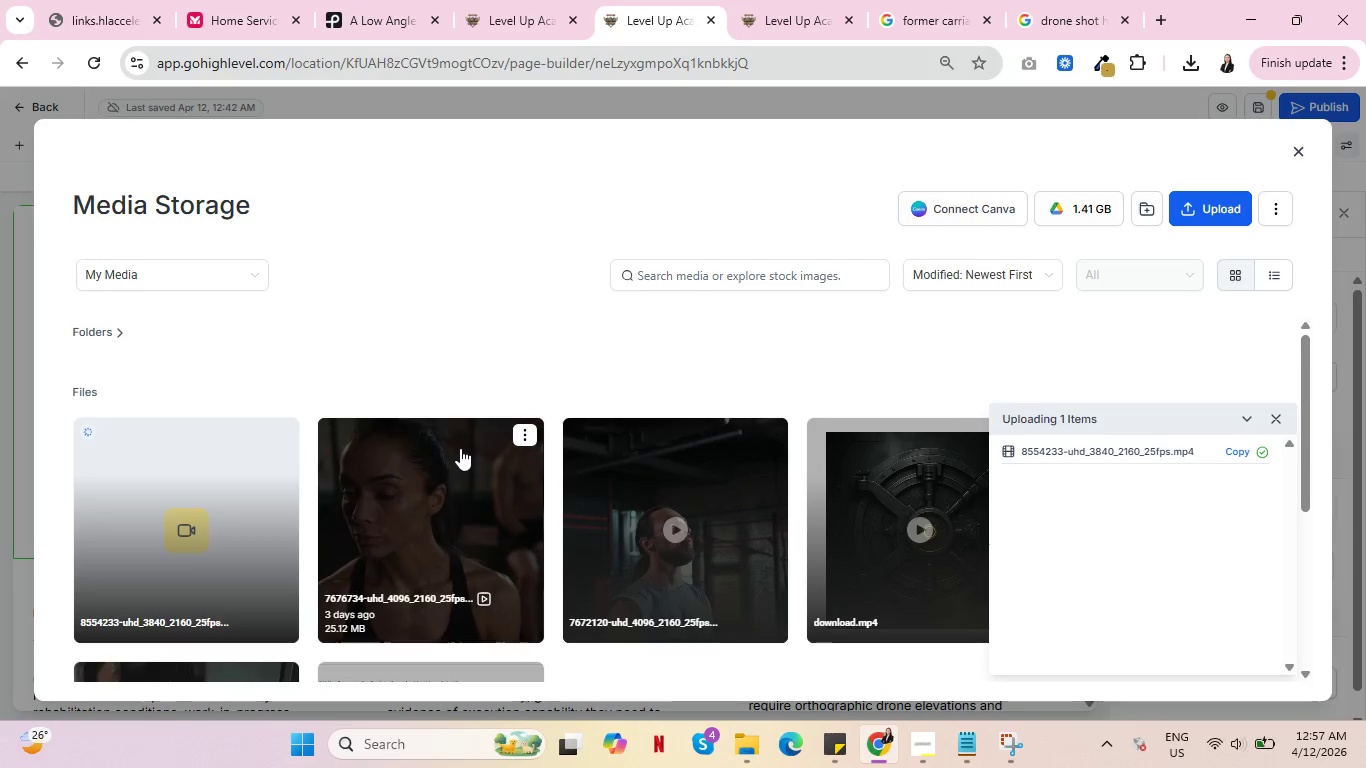 
wait(25.25)
 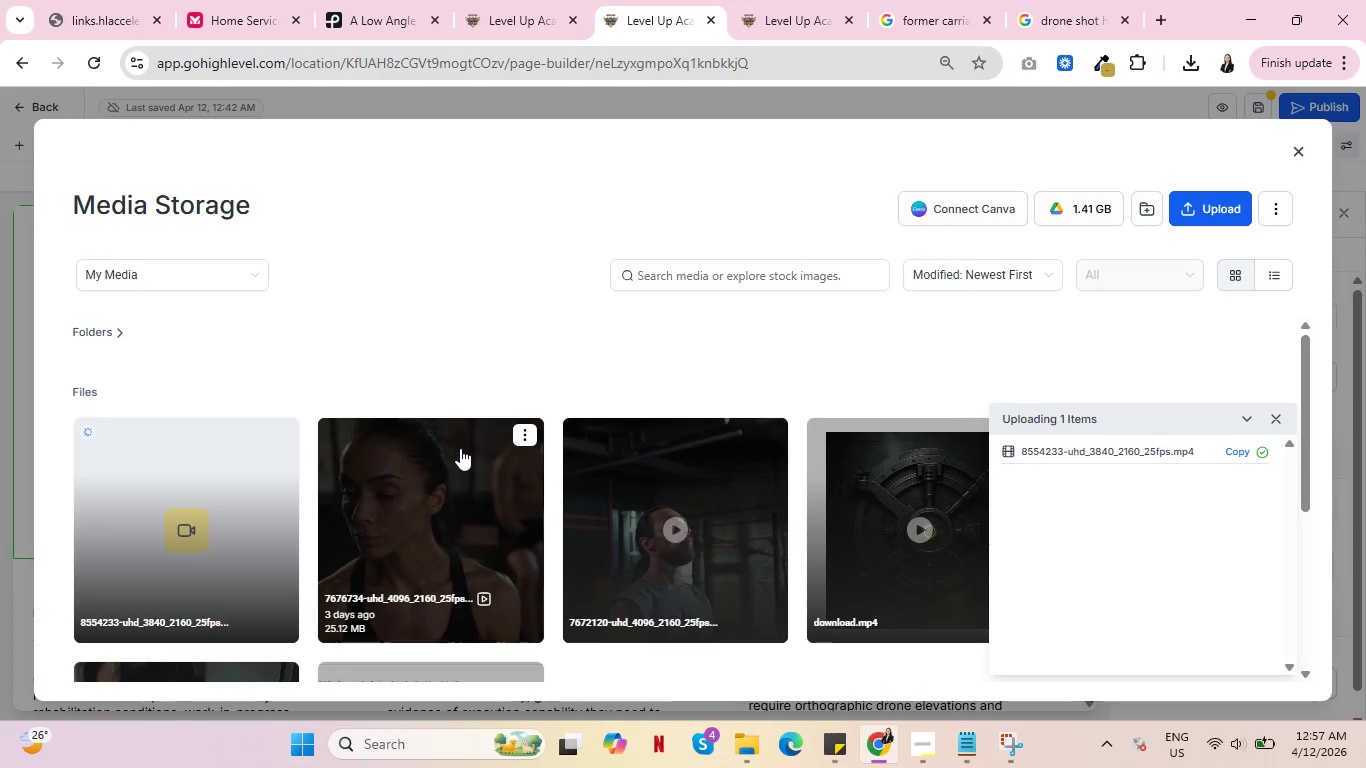 
left_click([177, 536])
 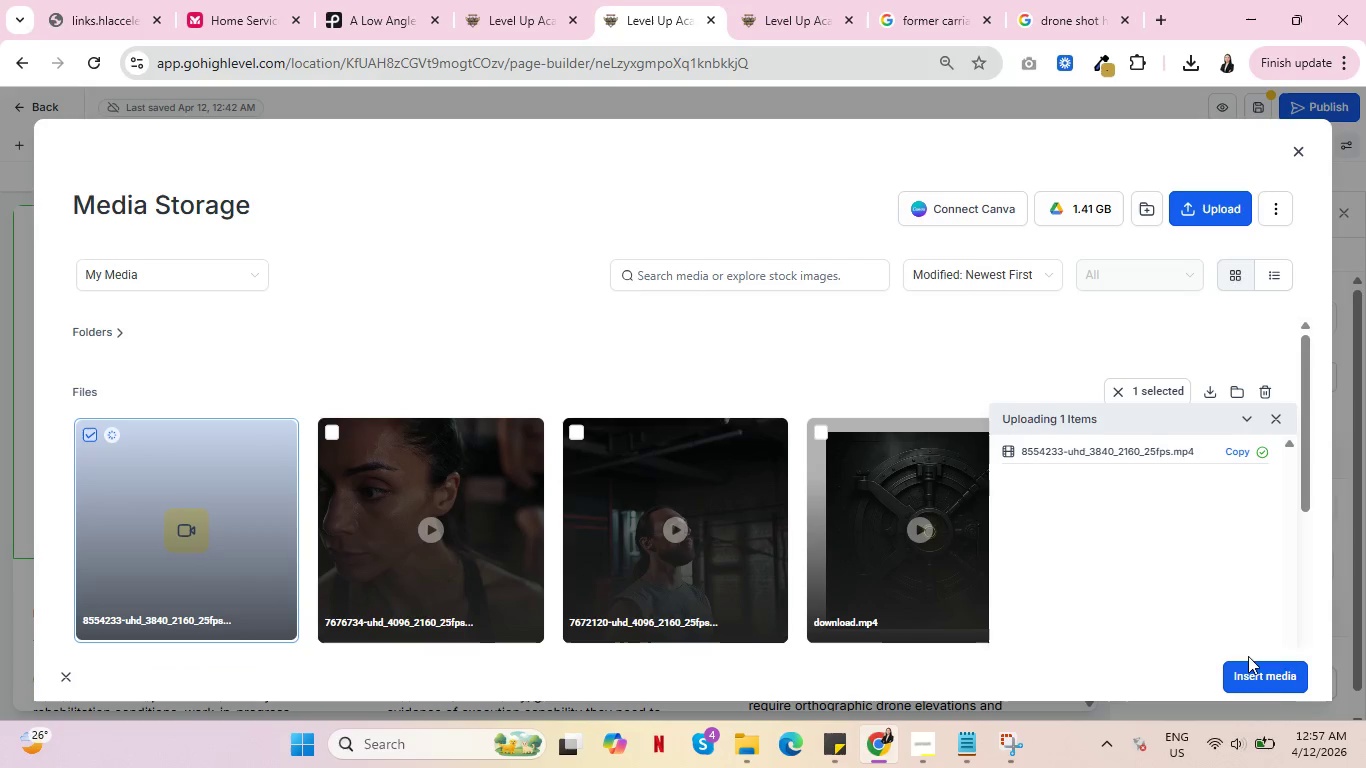 
left_click([1270, 672])
 